 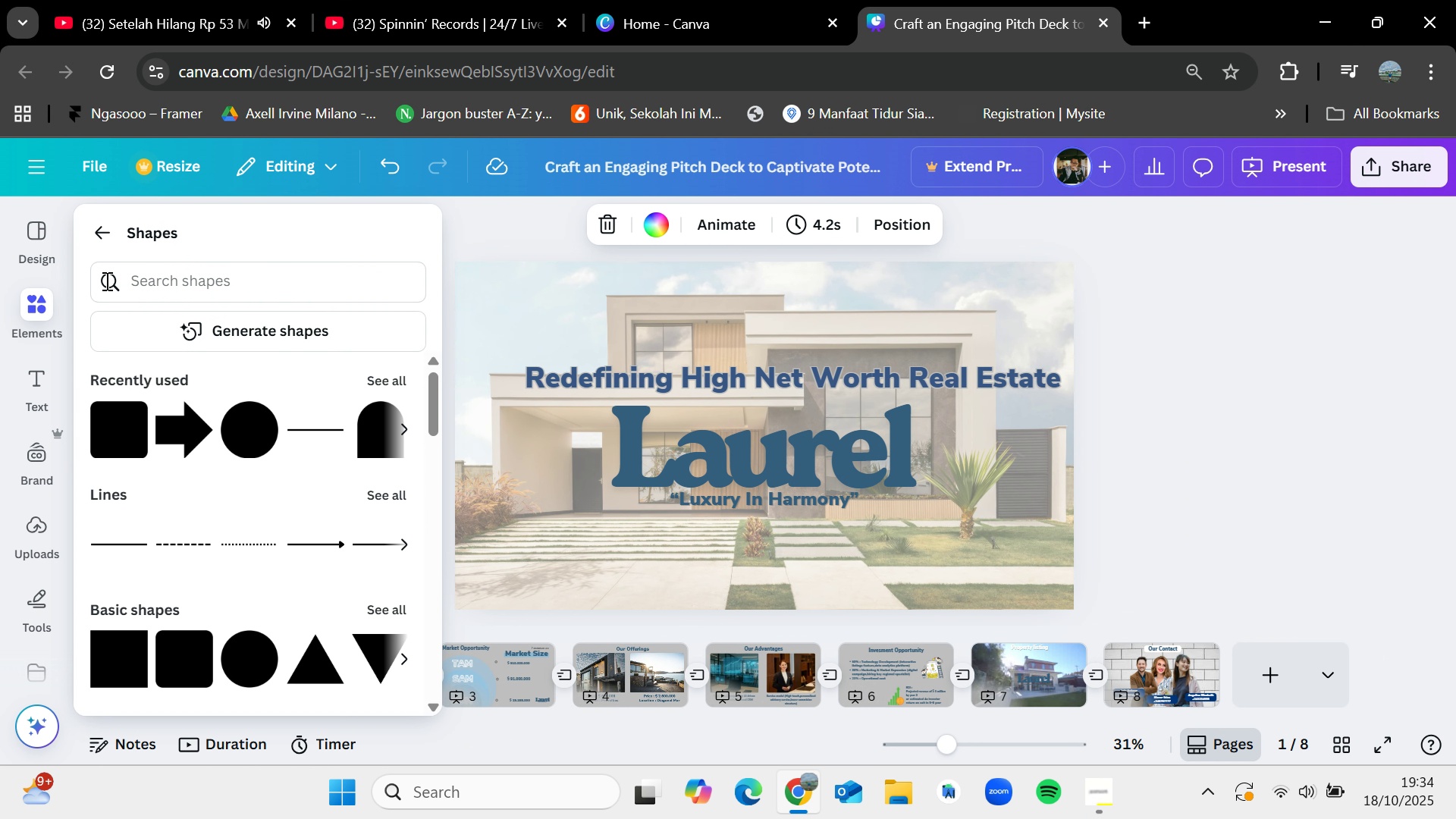 
left_click([99, 221])
 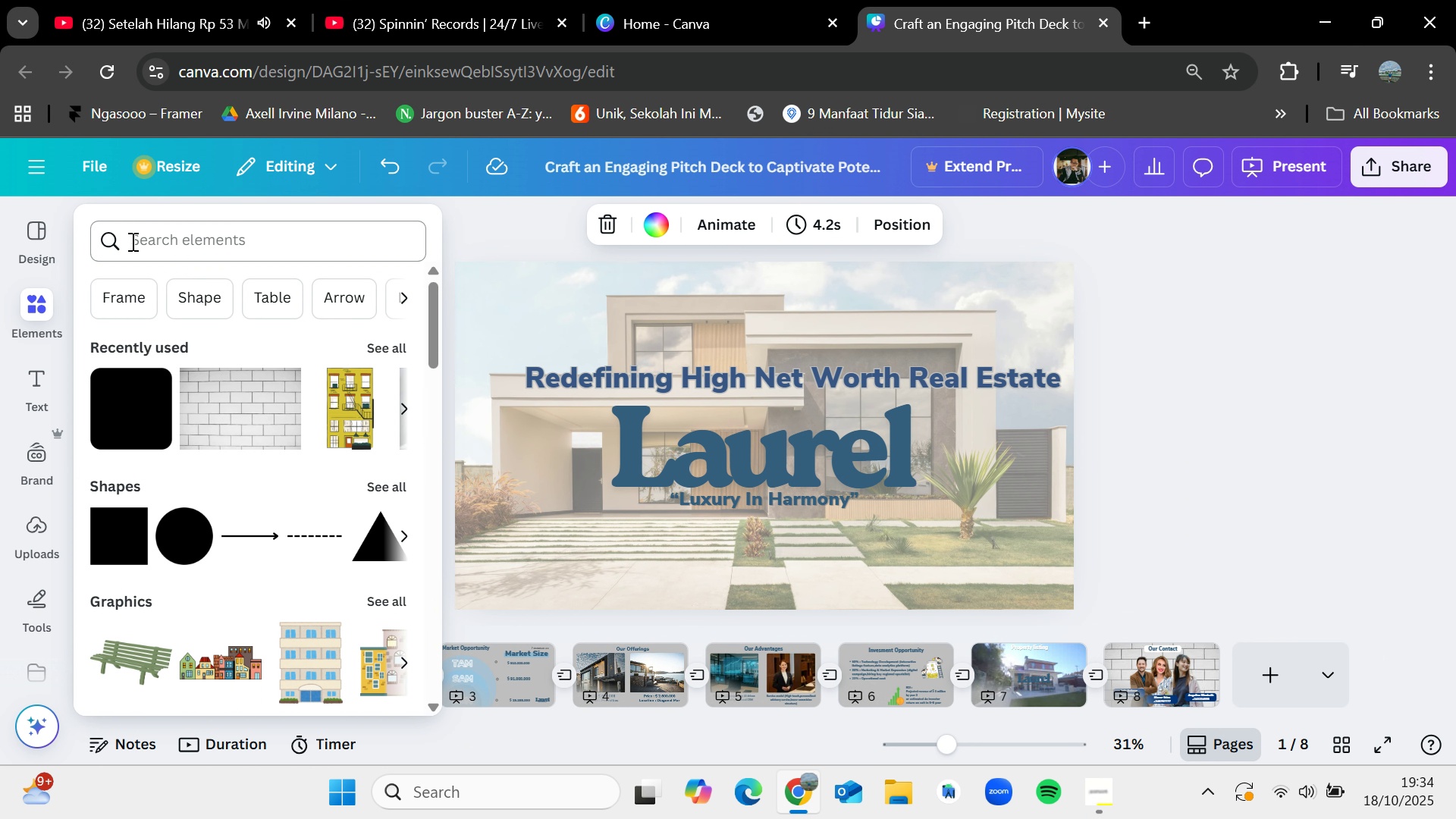 
left_click([138, 241])
 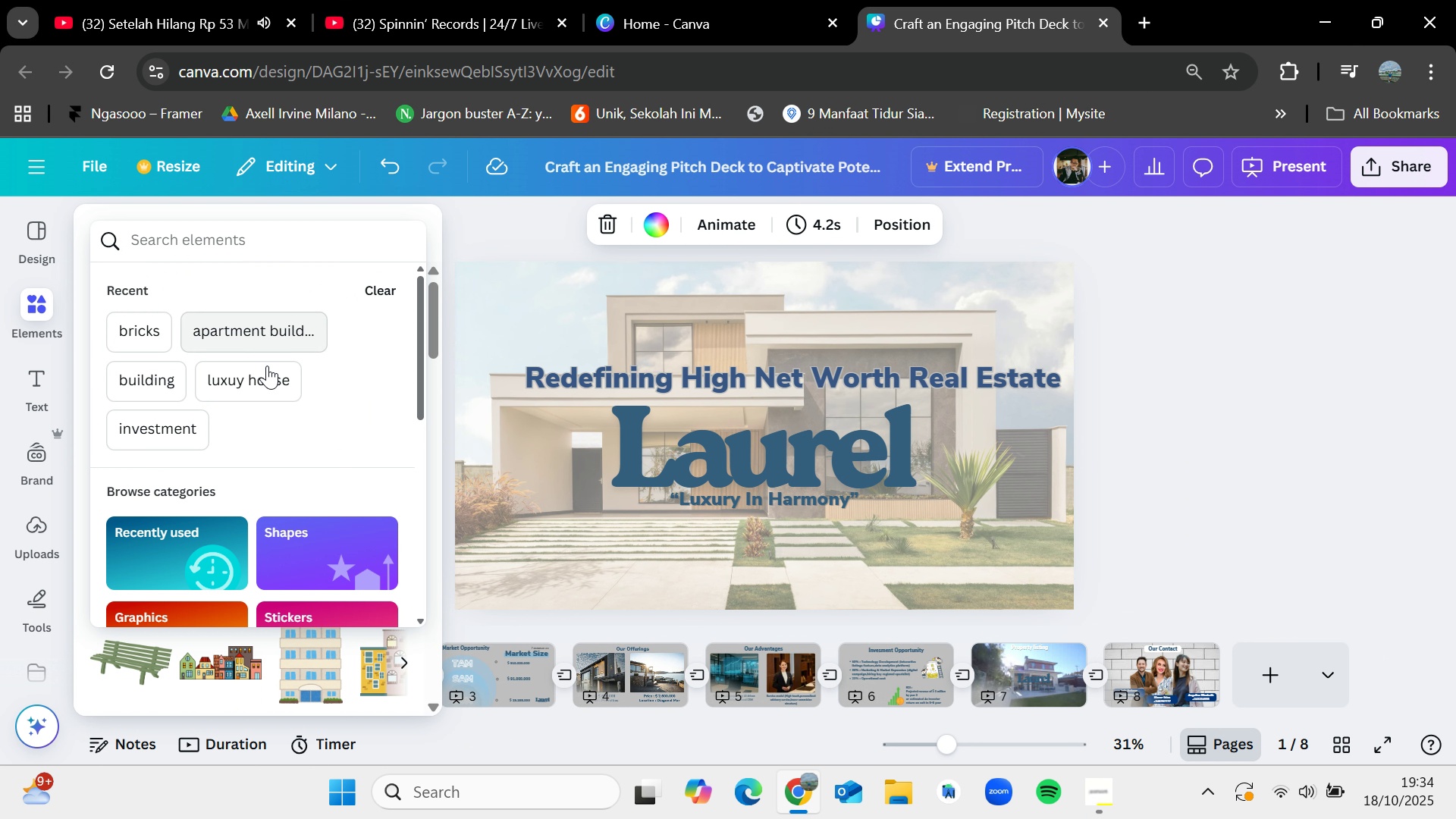 
left_click([267, 376])
 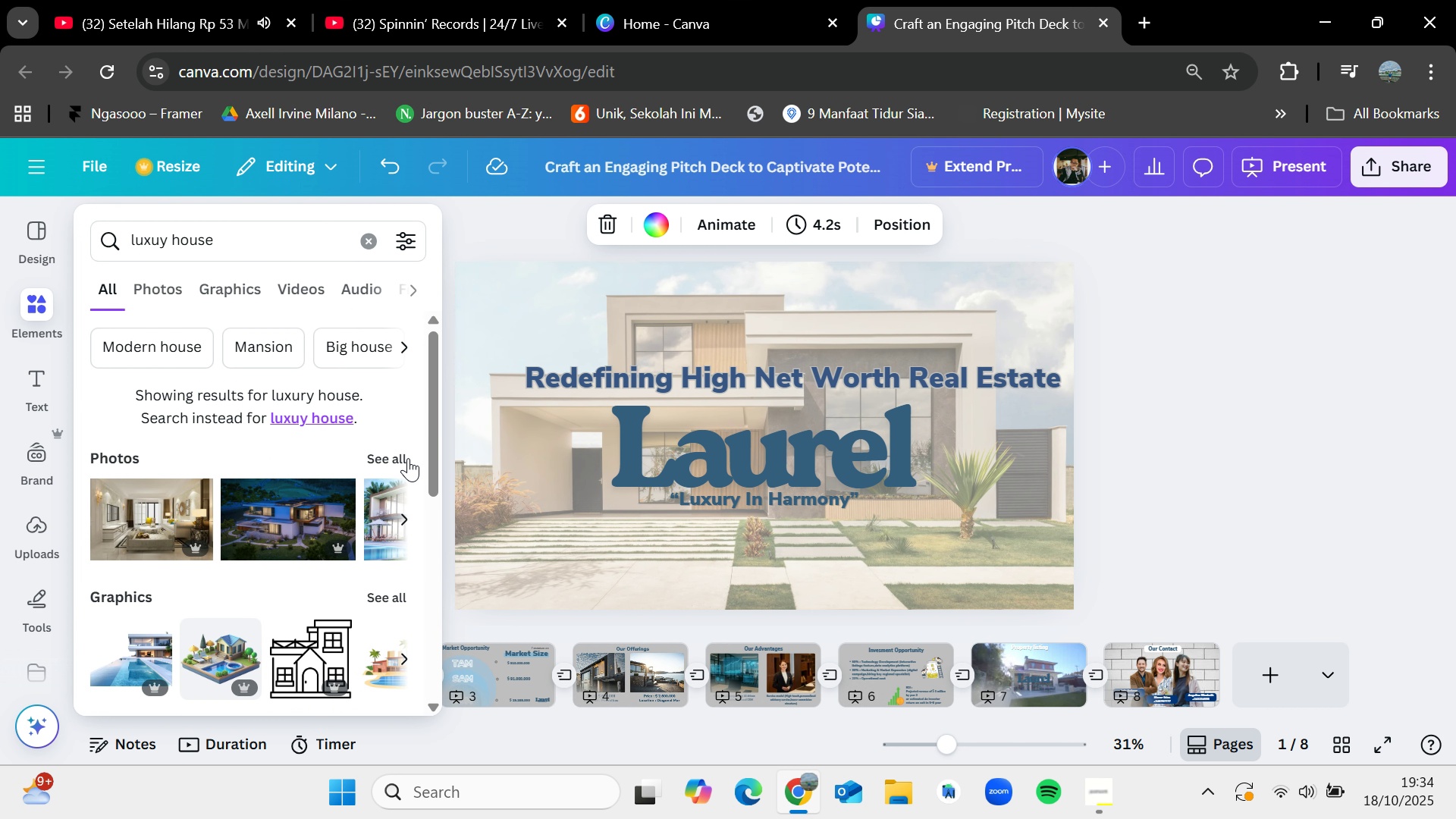 
left_click([399, 457])
 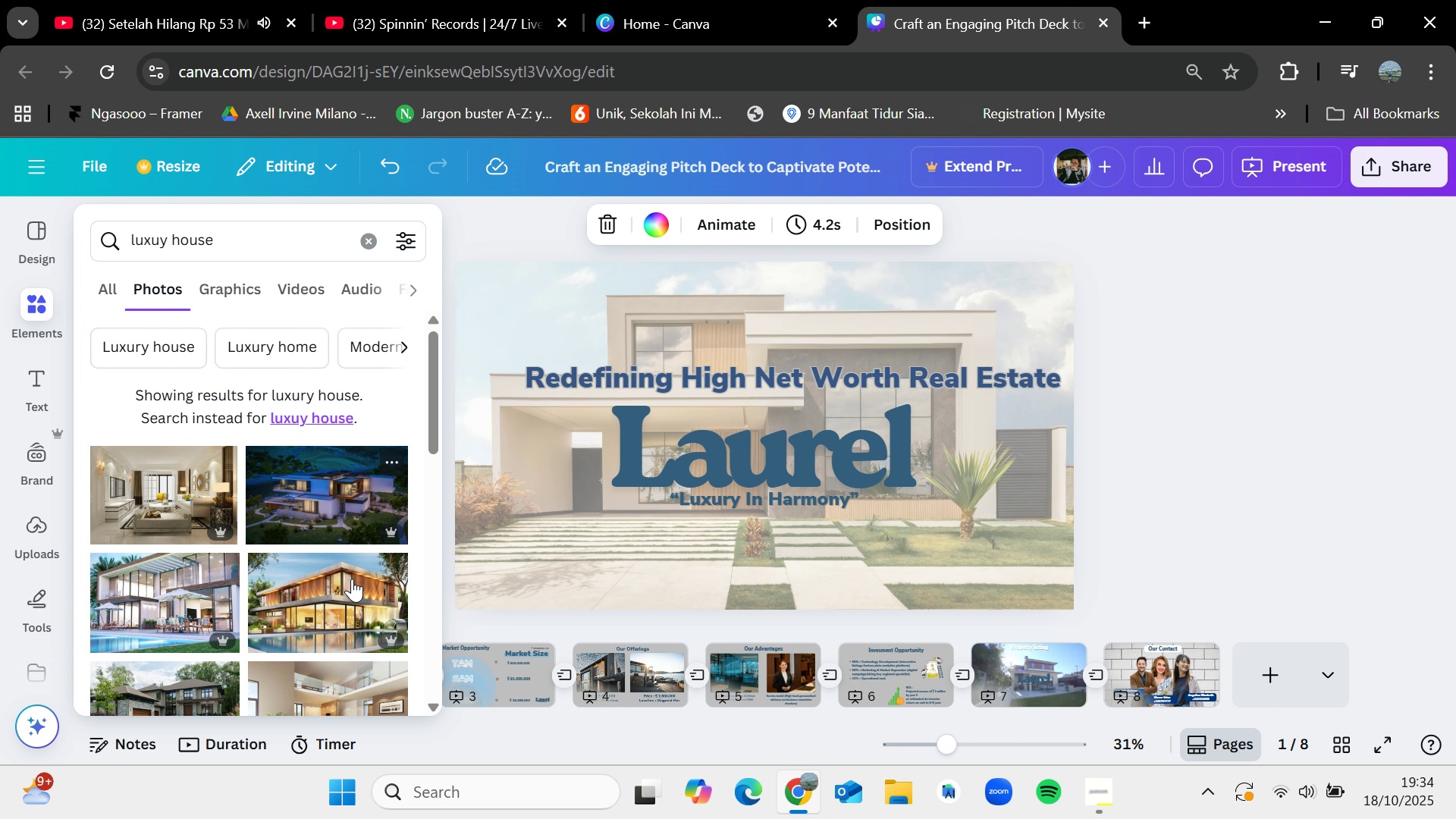 
scroll: coordinate [230, 558], scroll_direction: down, amount: 8.0
 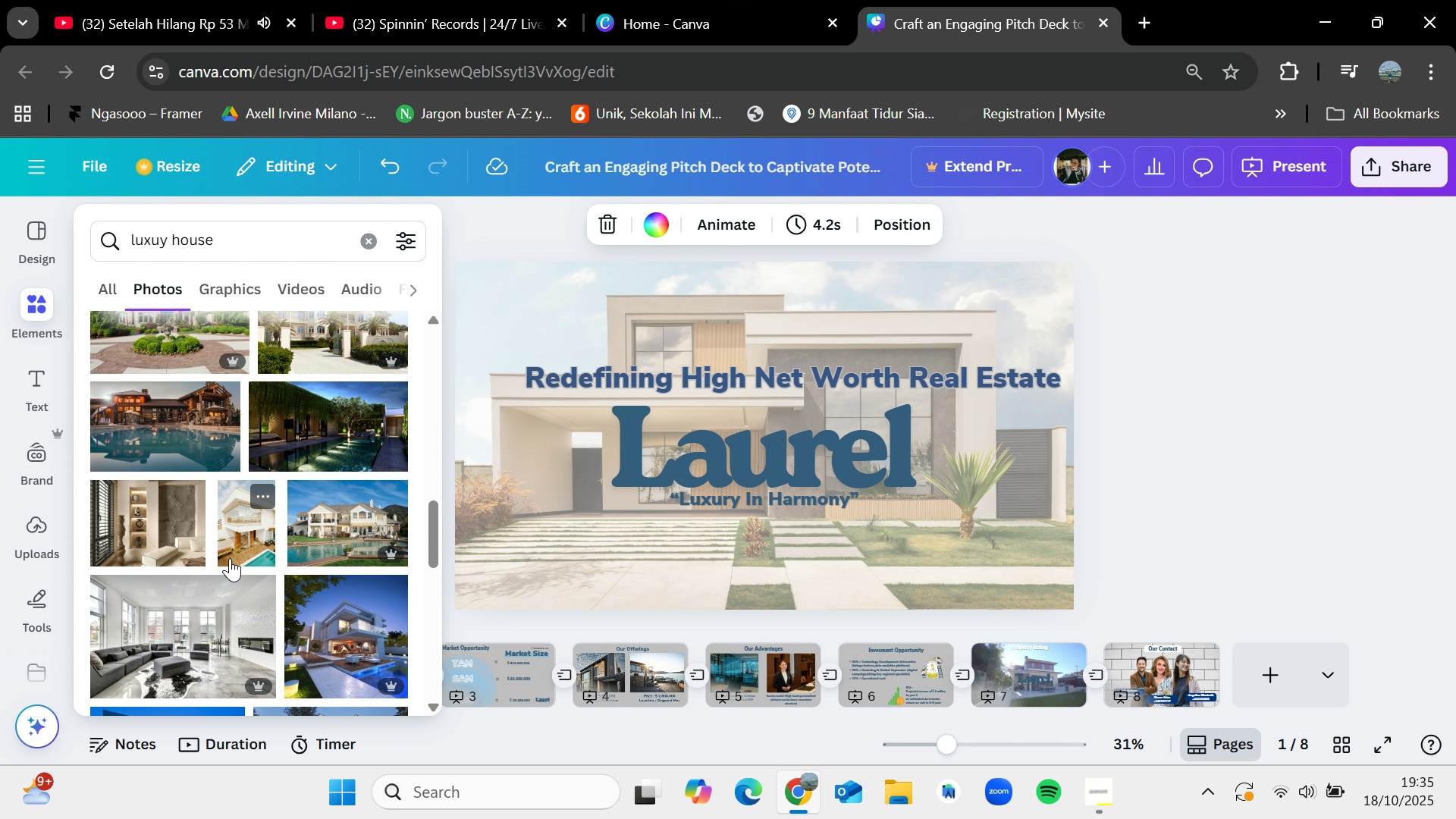 
scroll: coordinate [291, 622], scroll_direction: down, amount: 8.0
 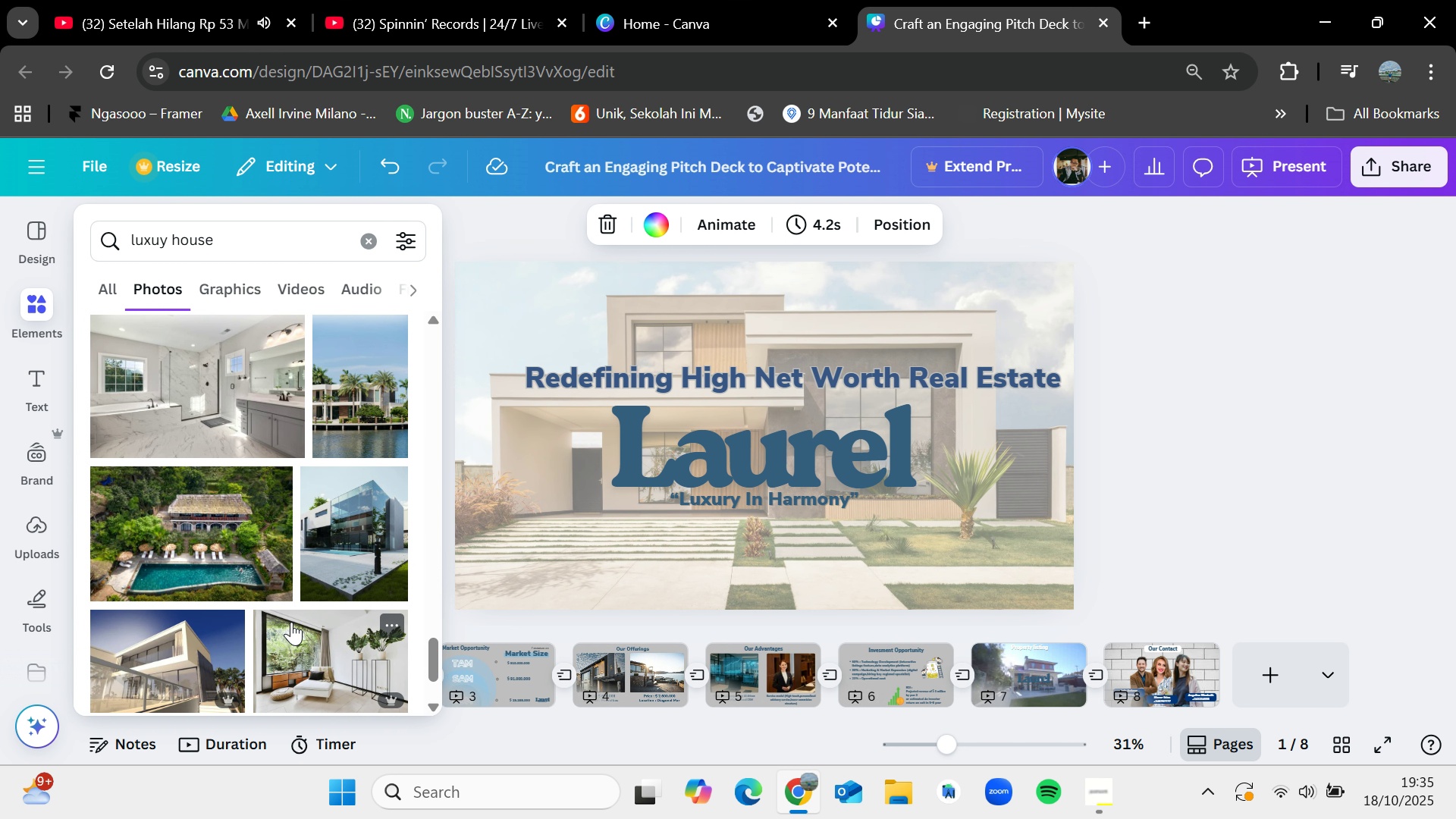 
left_click_drag(start_coordinate=[347, 528], to_coordinate=[333, 504])
 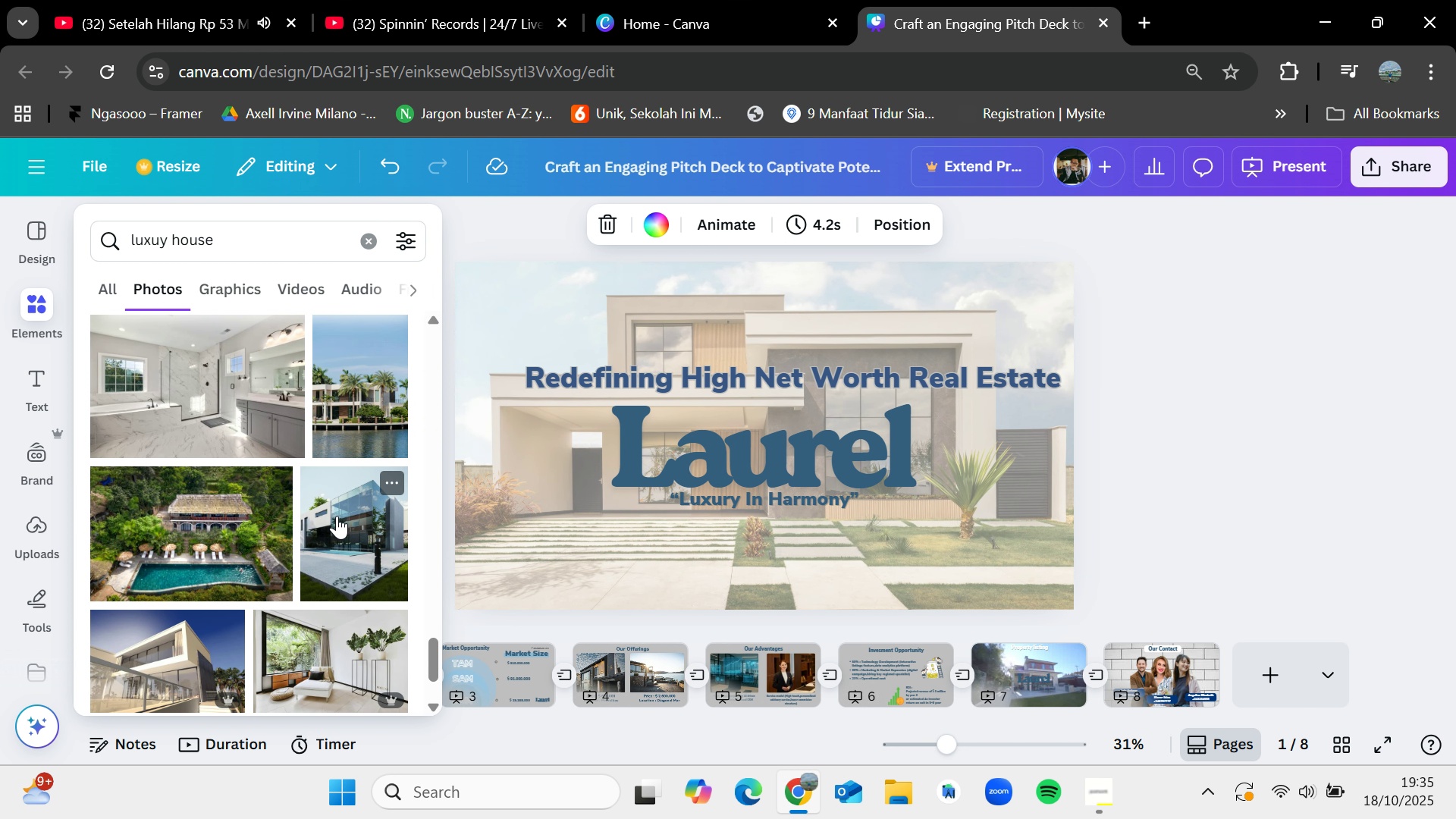 
scroll: coordinate [337, 516], scroll_direction: down, amount: 6.0
 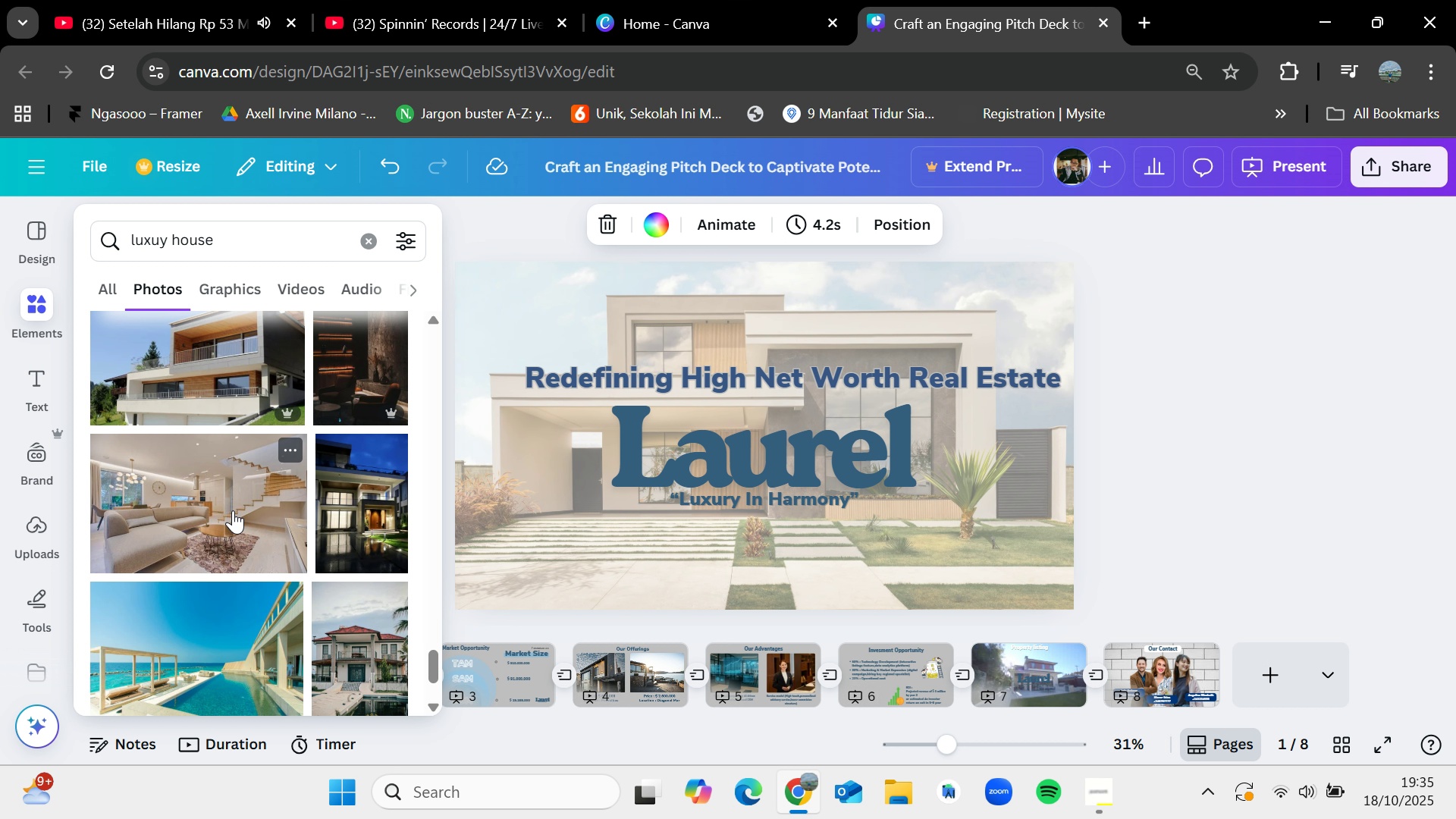 
left_click_drag(start_coordinate=[231, 510], to_coordinate=[488, 337])
 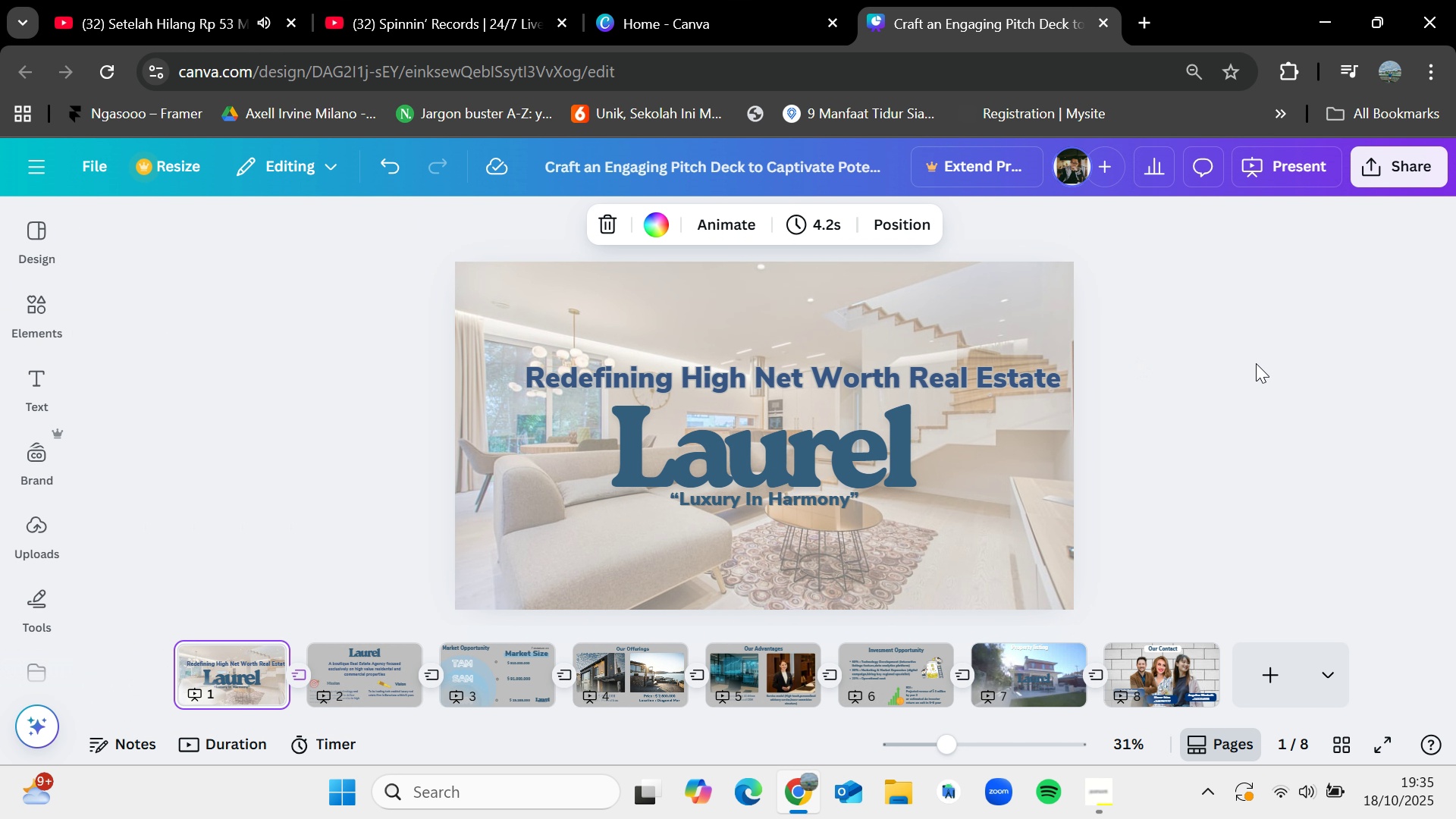 
left_click([1256, 363])
 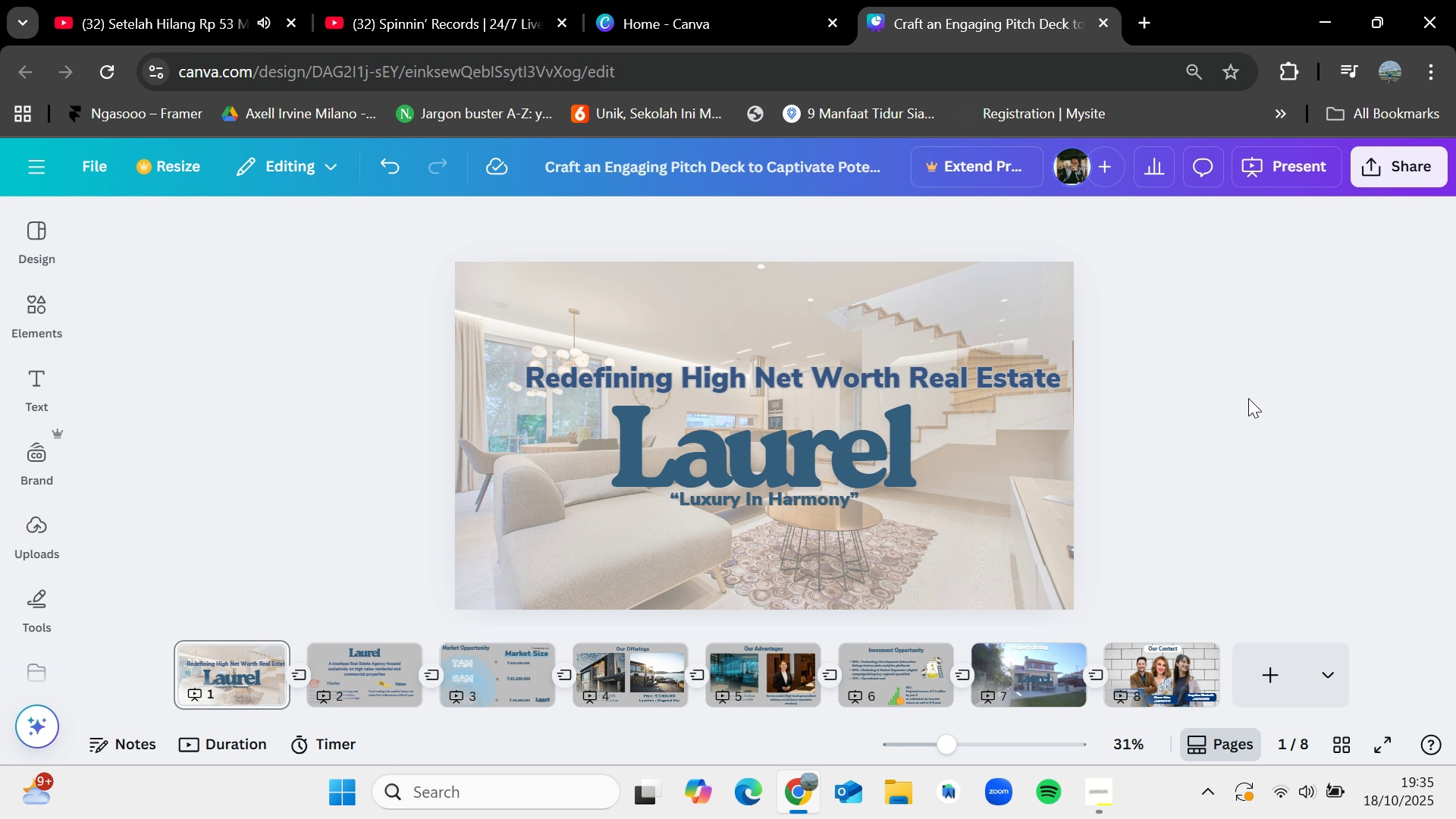 
wait(9.45)
 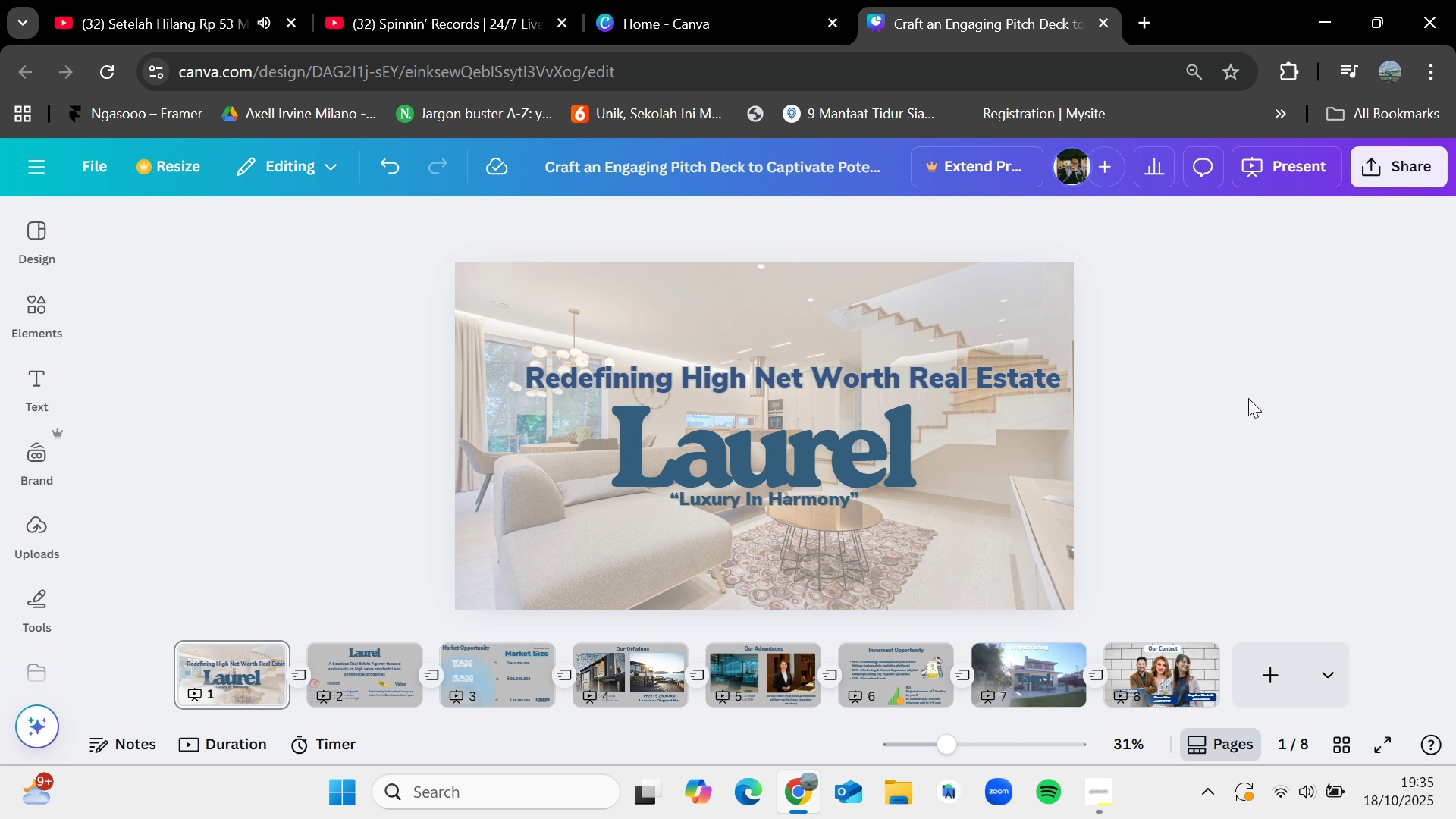 
left_click([42, 301])
 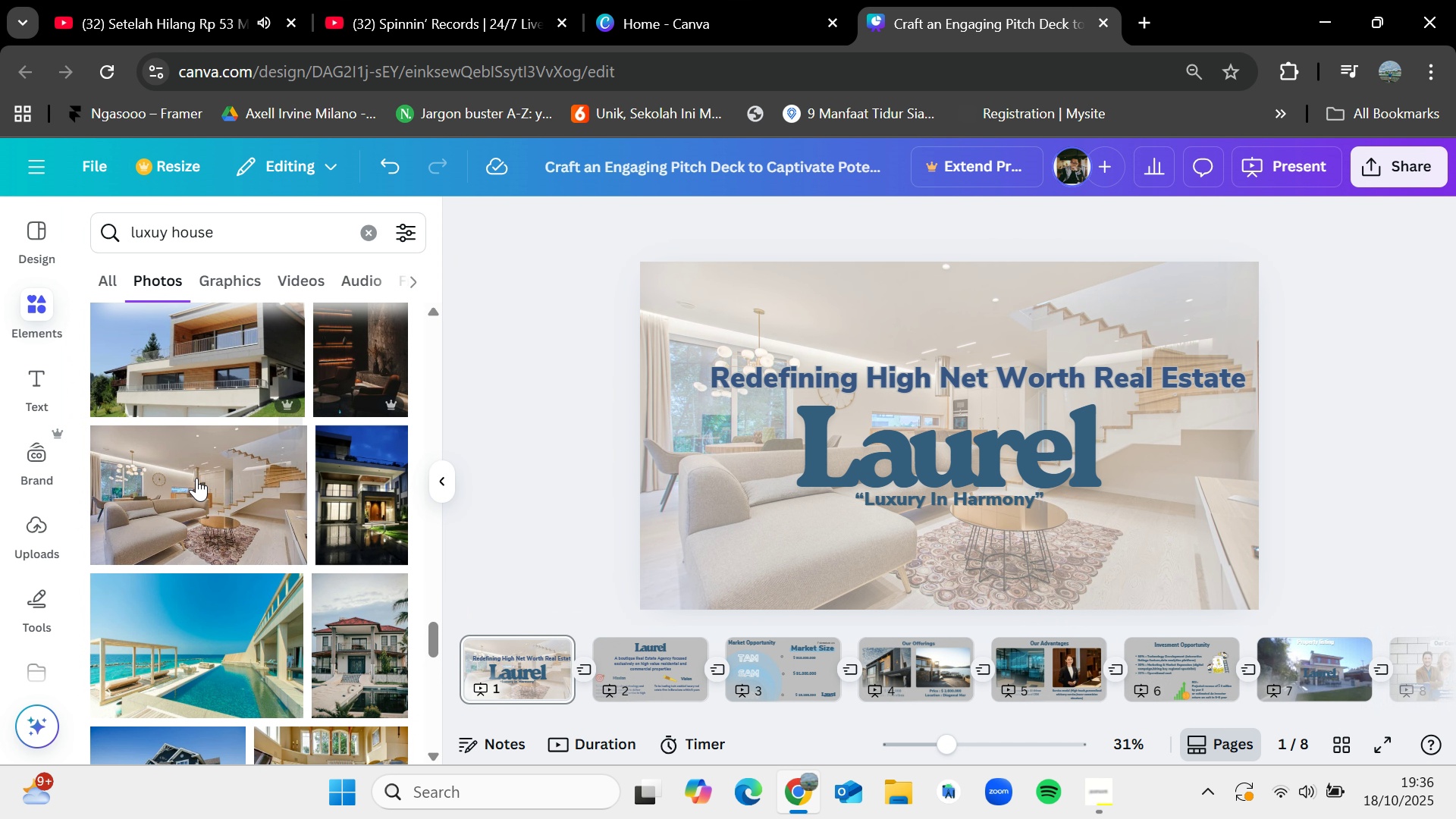 
scroll: coordinate [255, 542], scroll_direction: down, amount: 11.0
 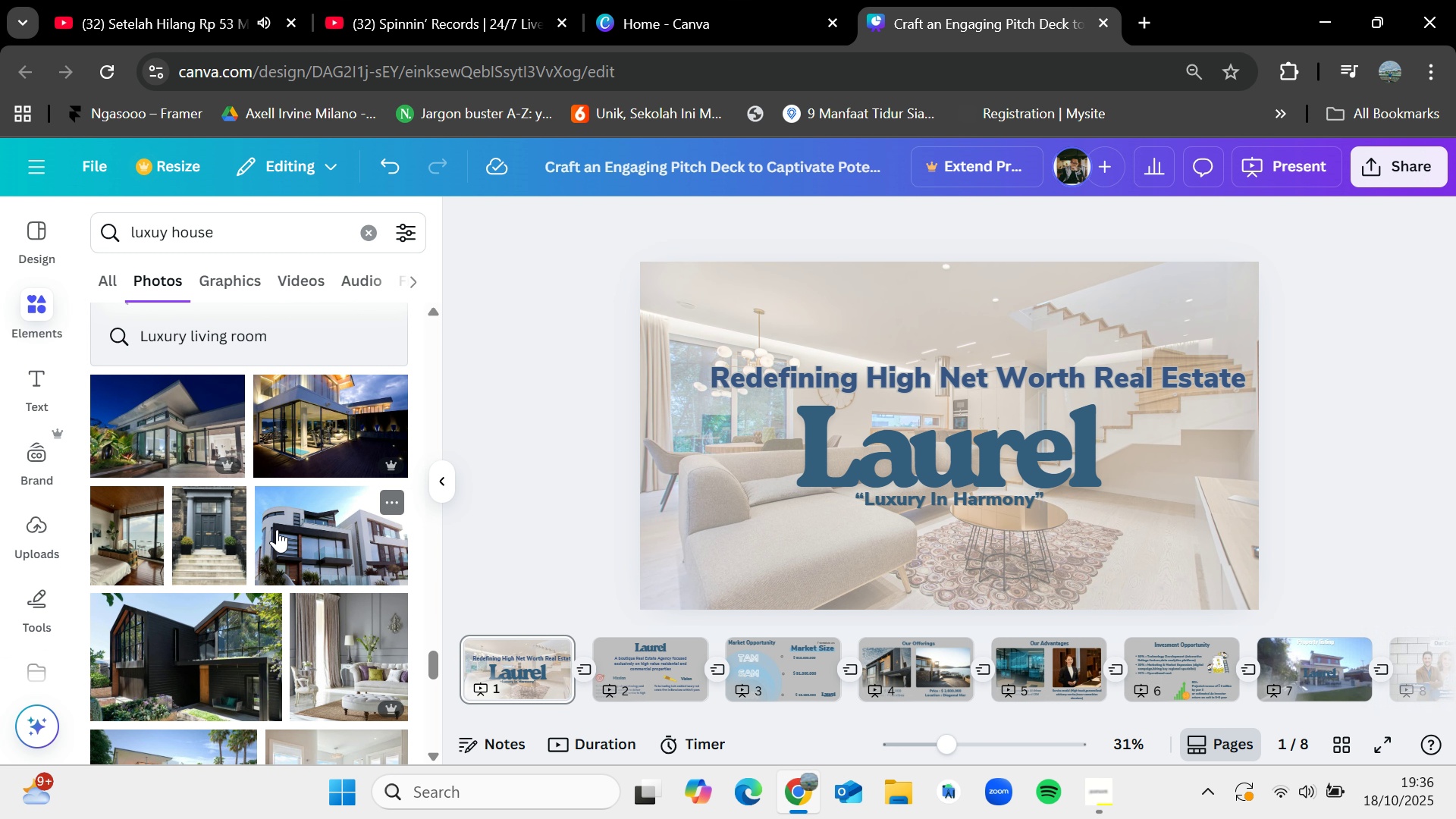 
scroll: coordinate [279, 589], scroll_direction: down, amount: 5.0
 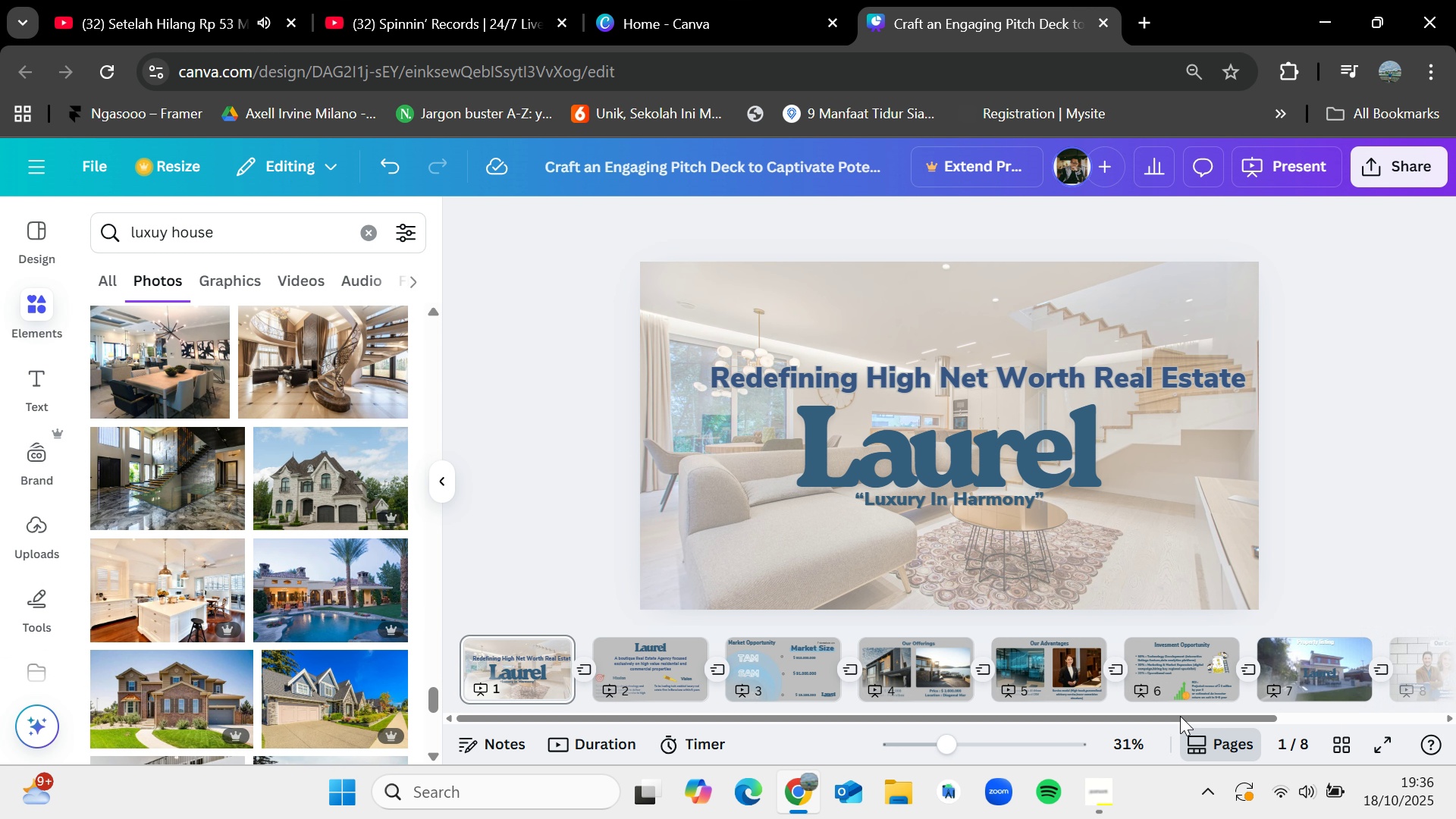 
mouse_move([1310, 770])
 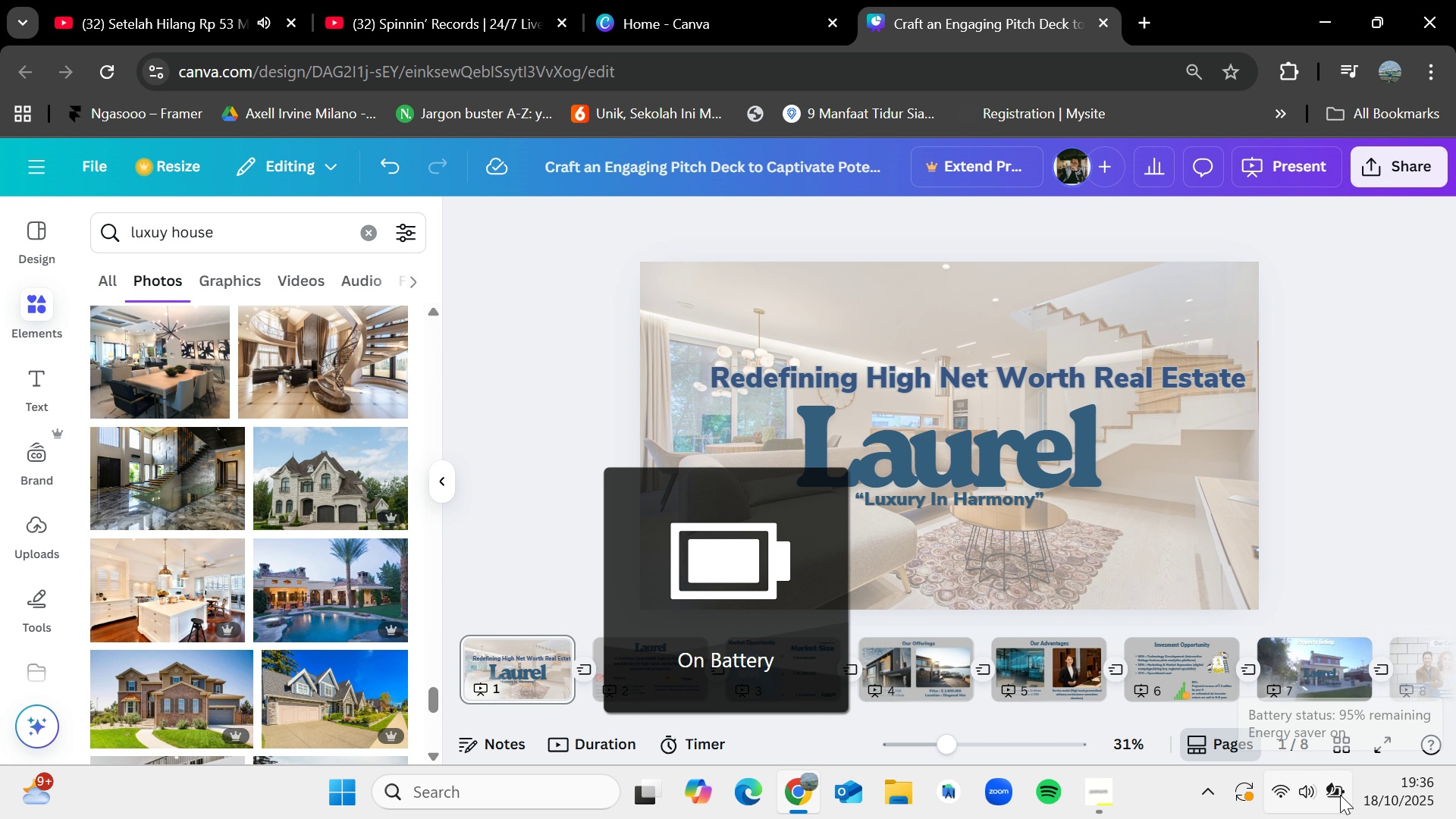 
left_click([1340, 795])
 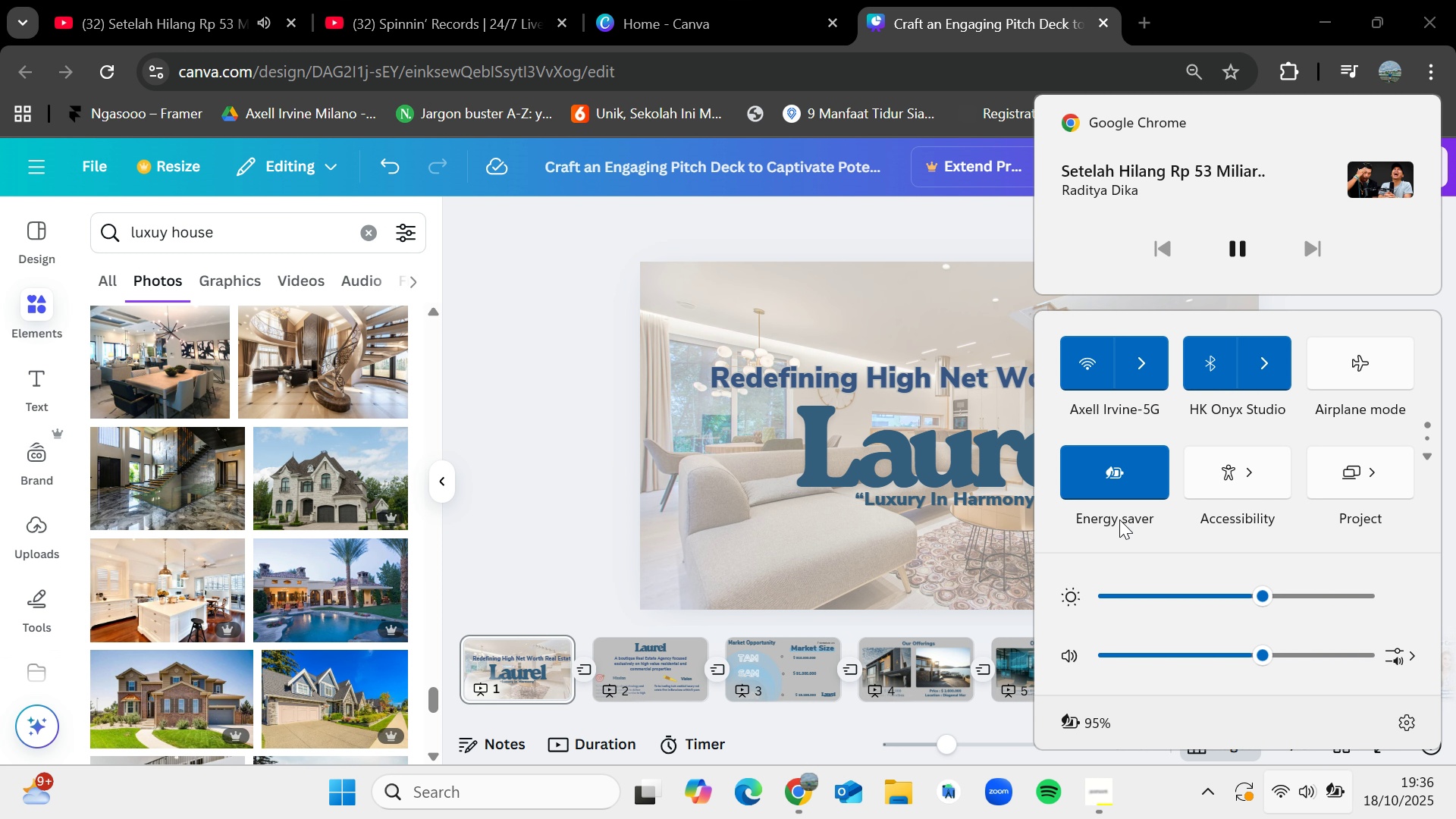 
left_click([1122, 476])
 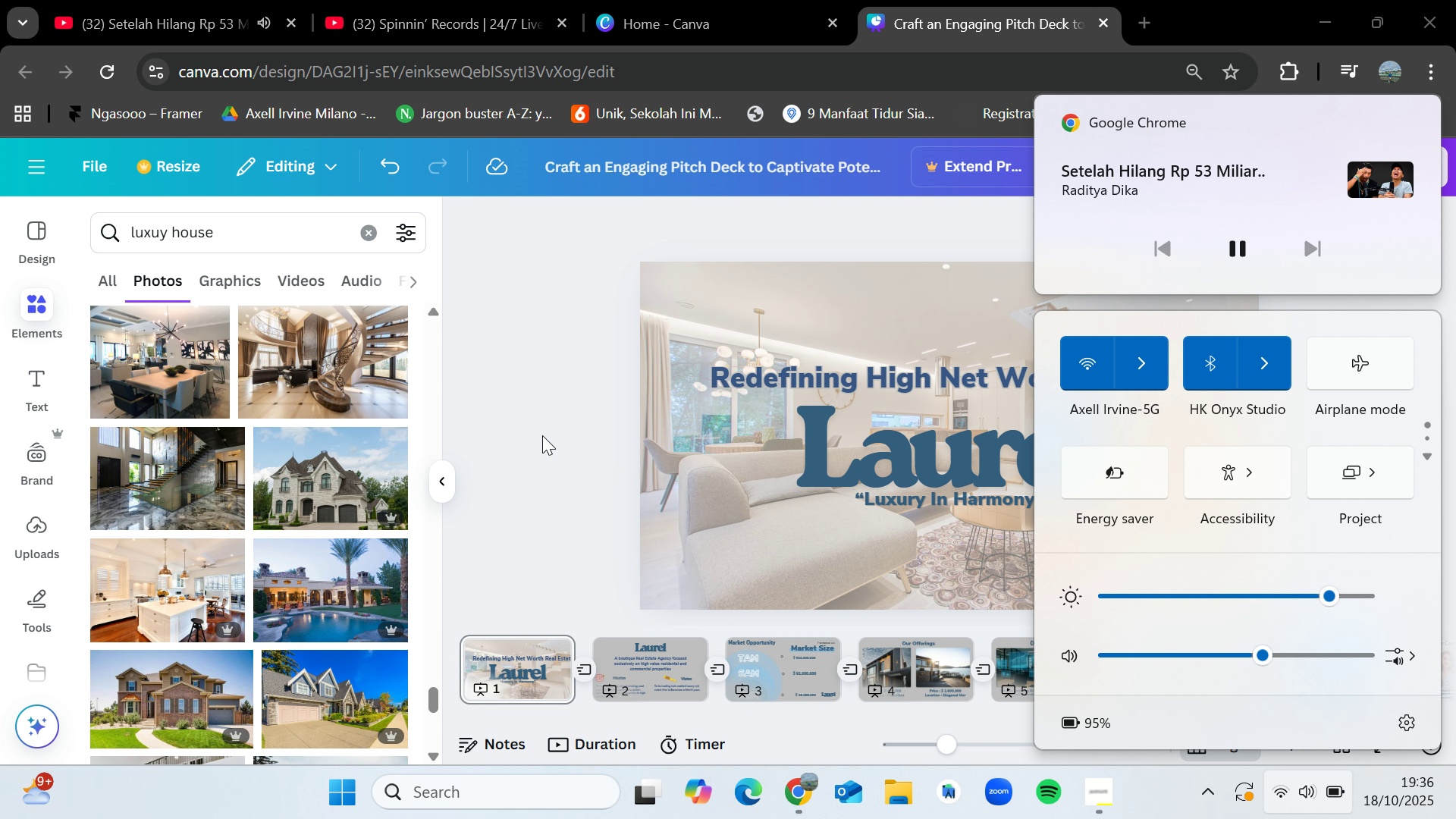 
left_click([548, 434])
 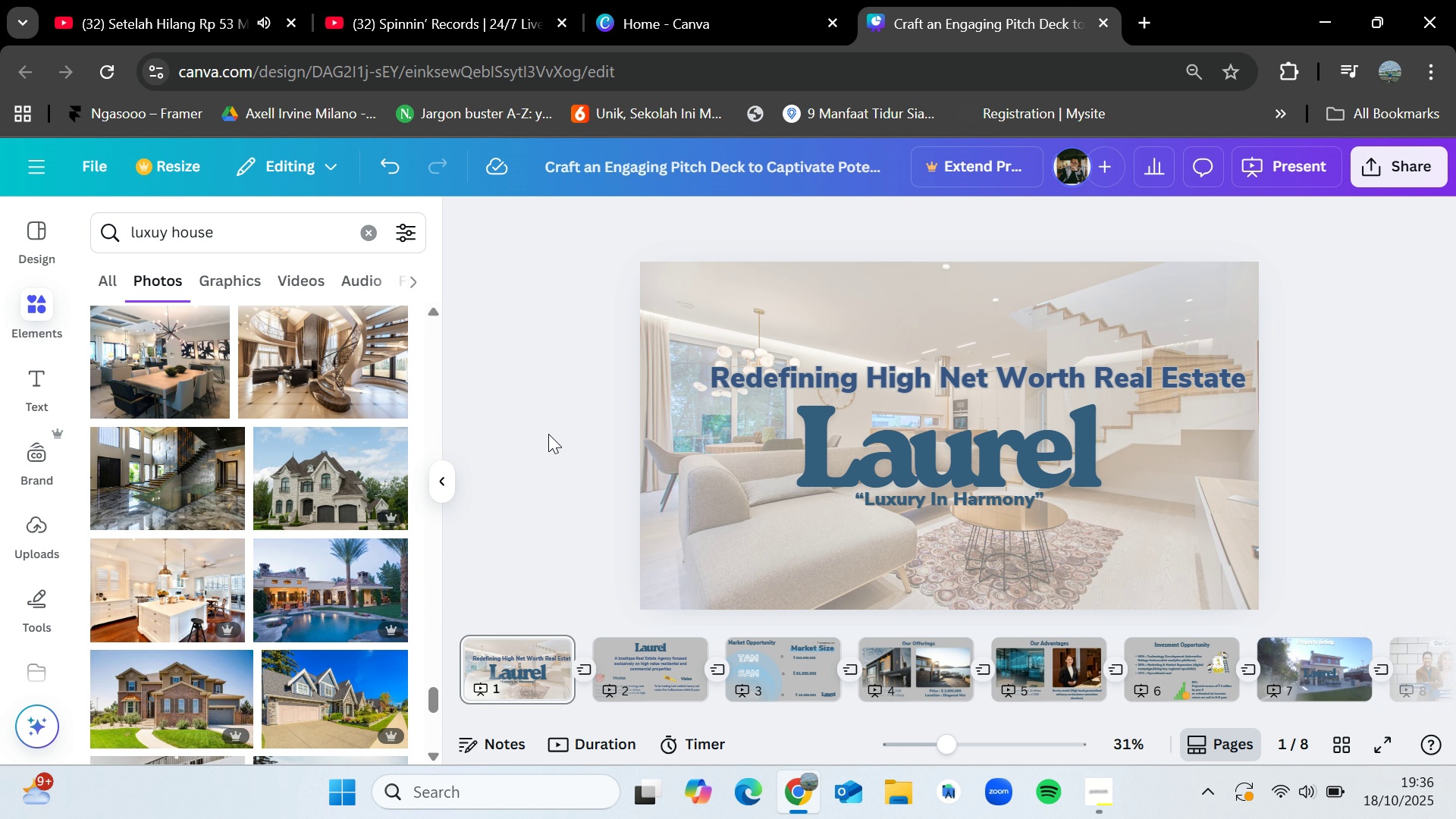 
wait(18.26)
 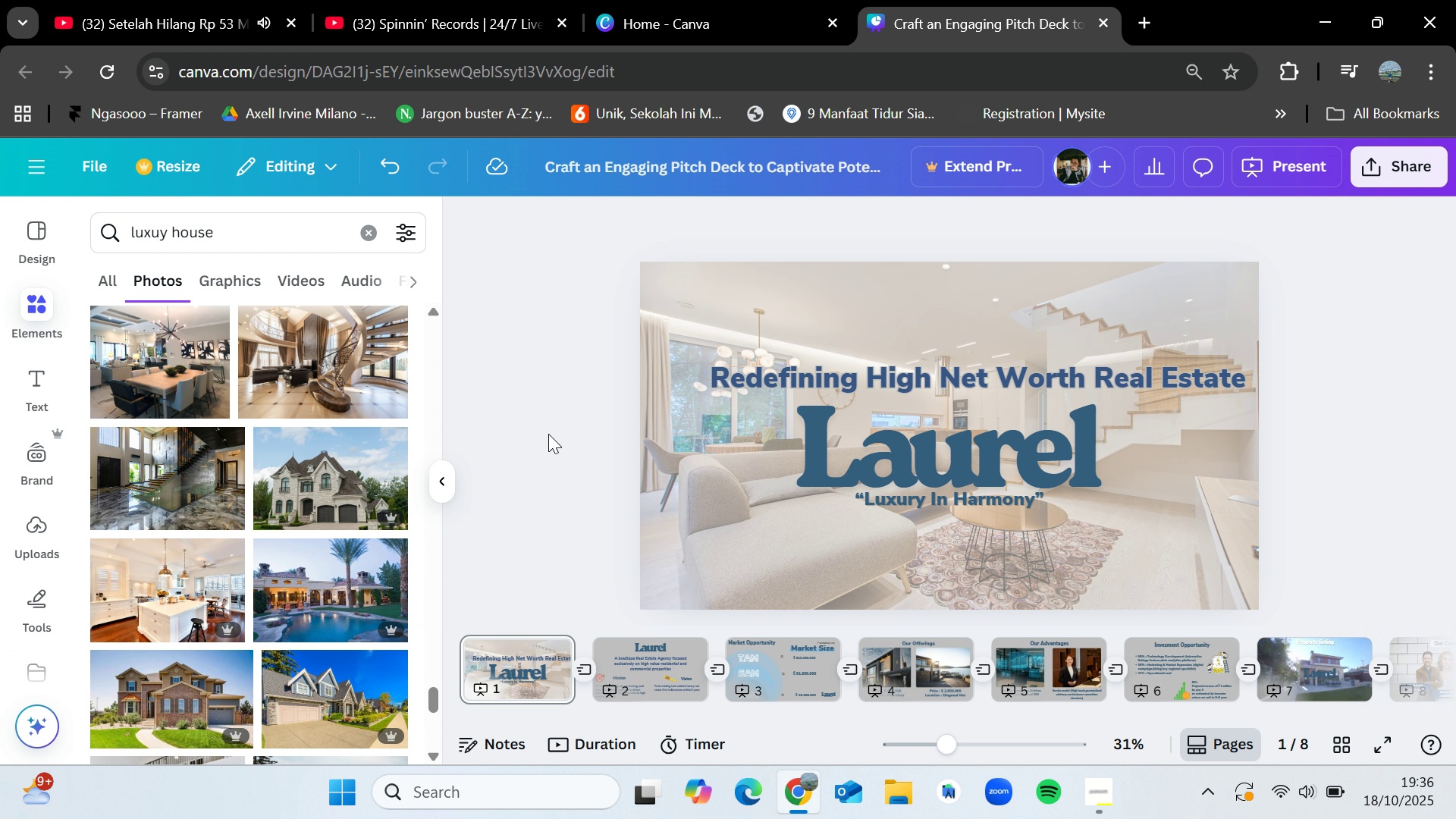 
key(Control+Z)
 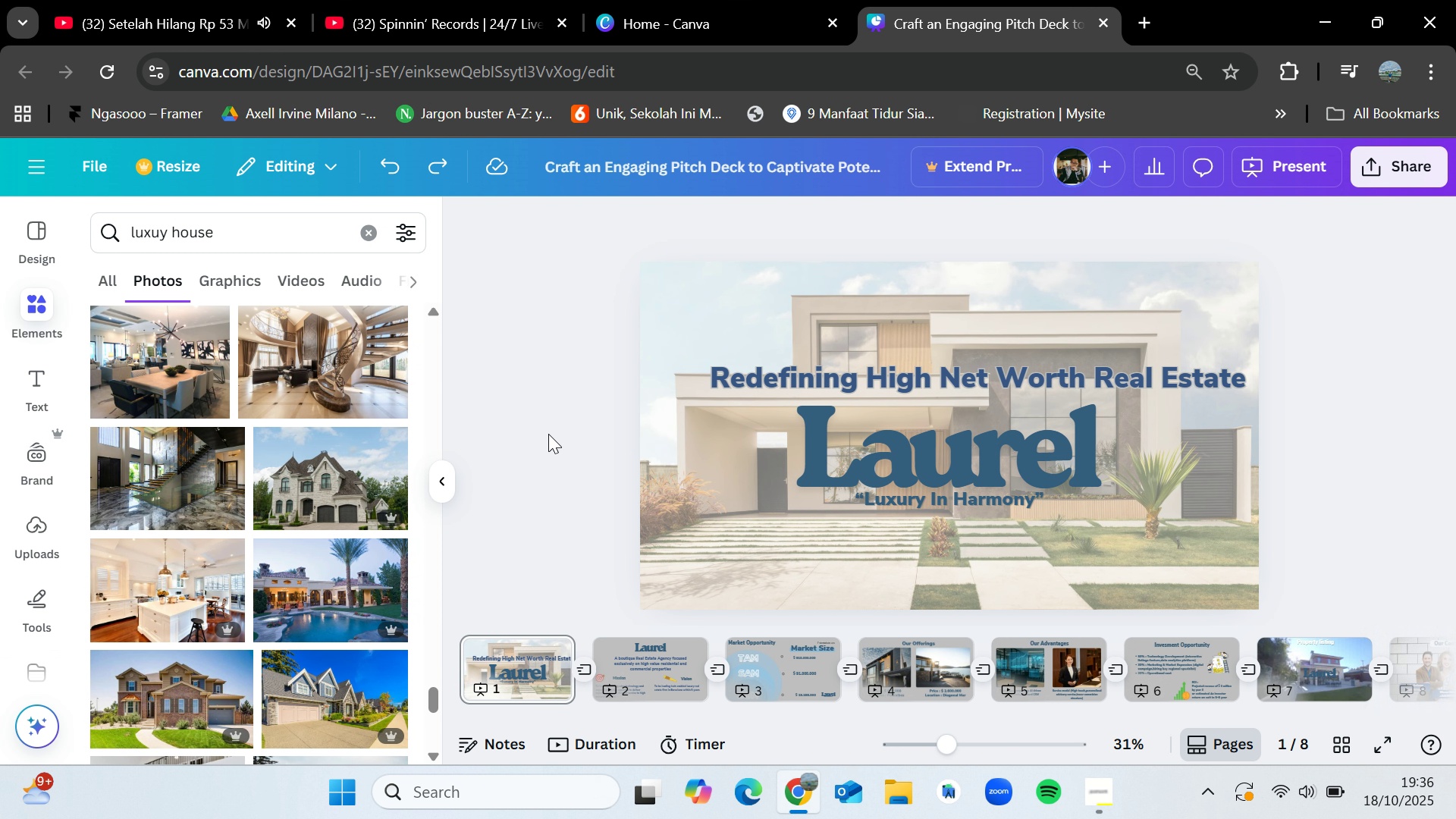 
left_click([548, 434])
 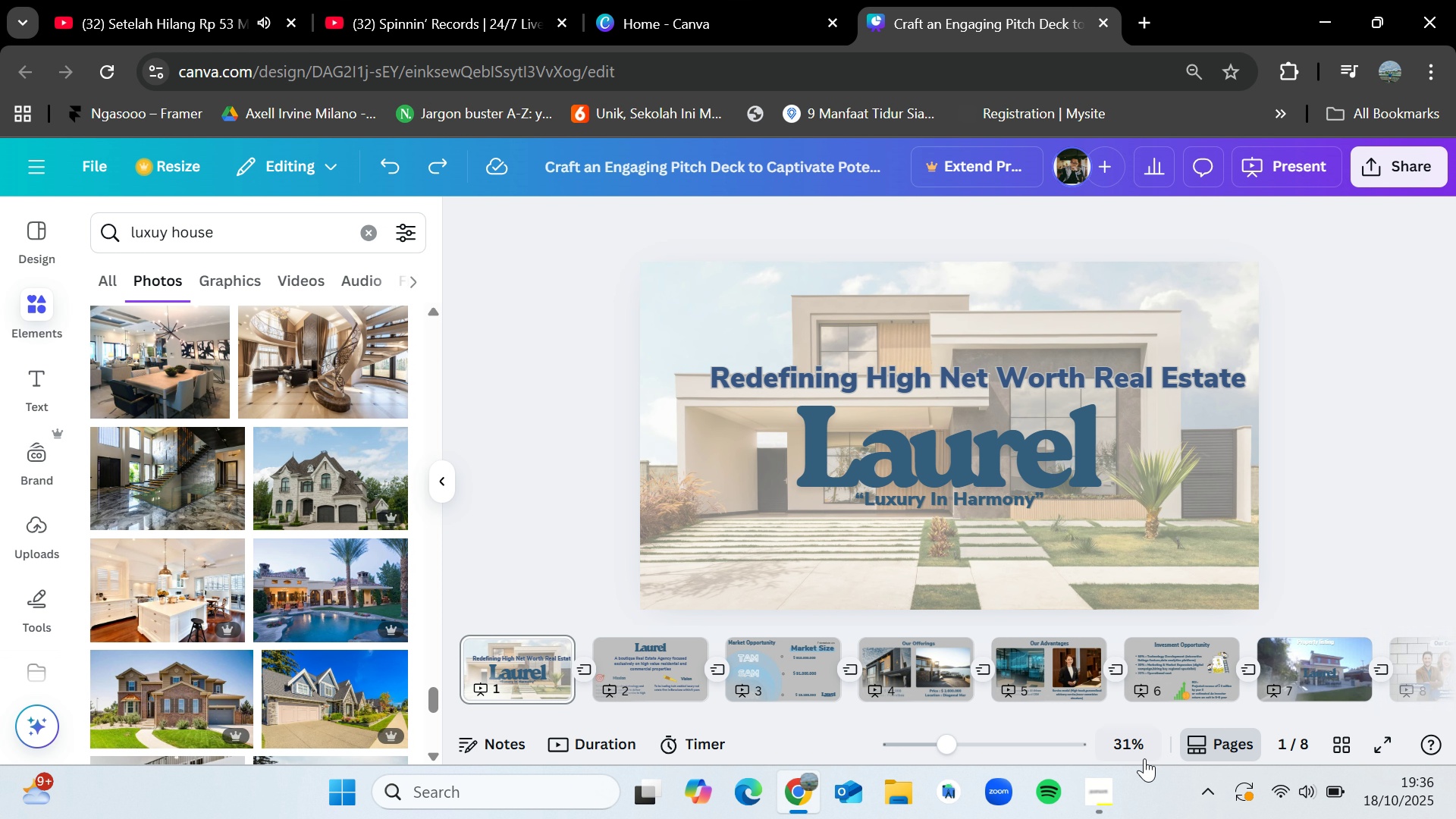 
left_click([1116, 796])
 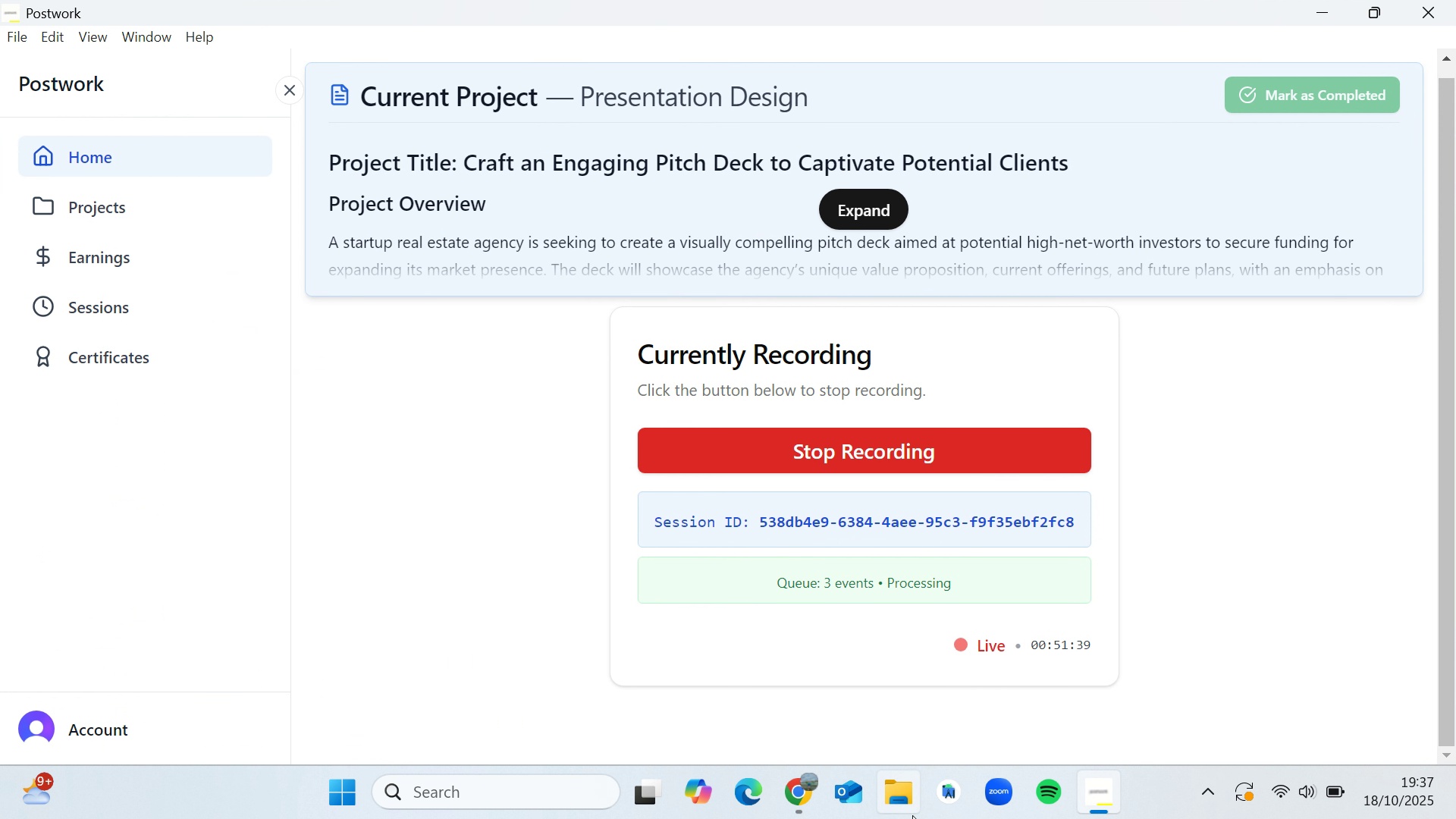 
left_click([799, 798])
 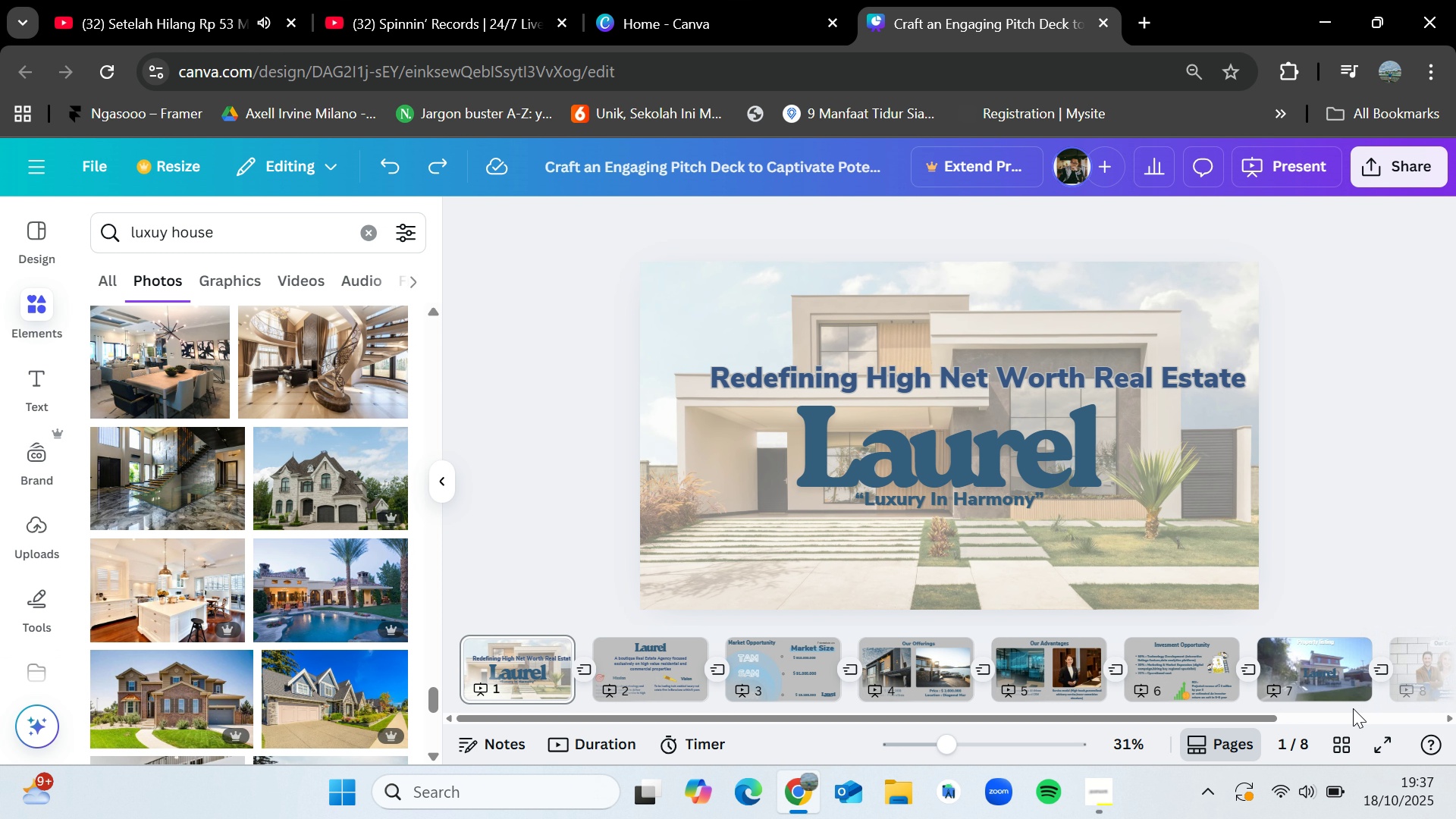 
left_click([1373, 749])
 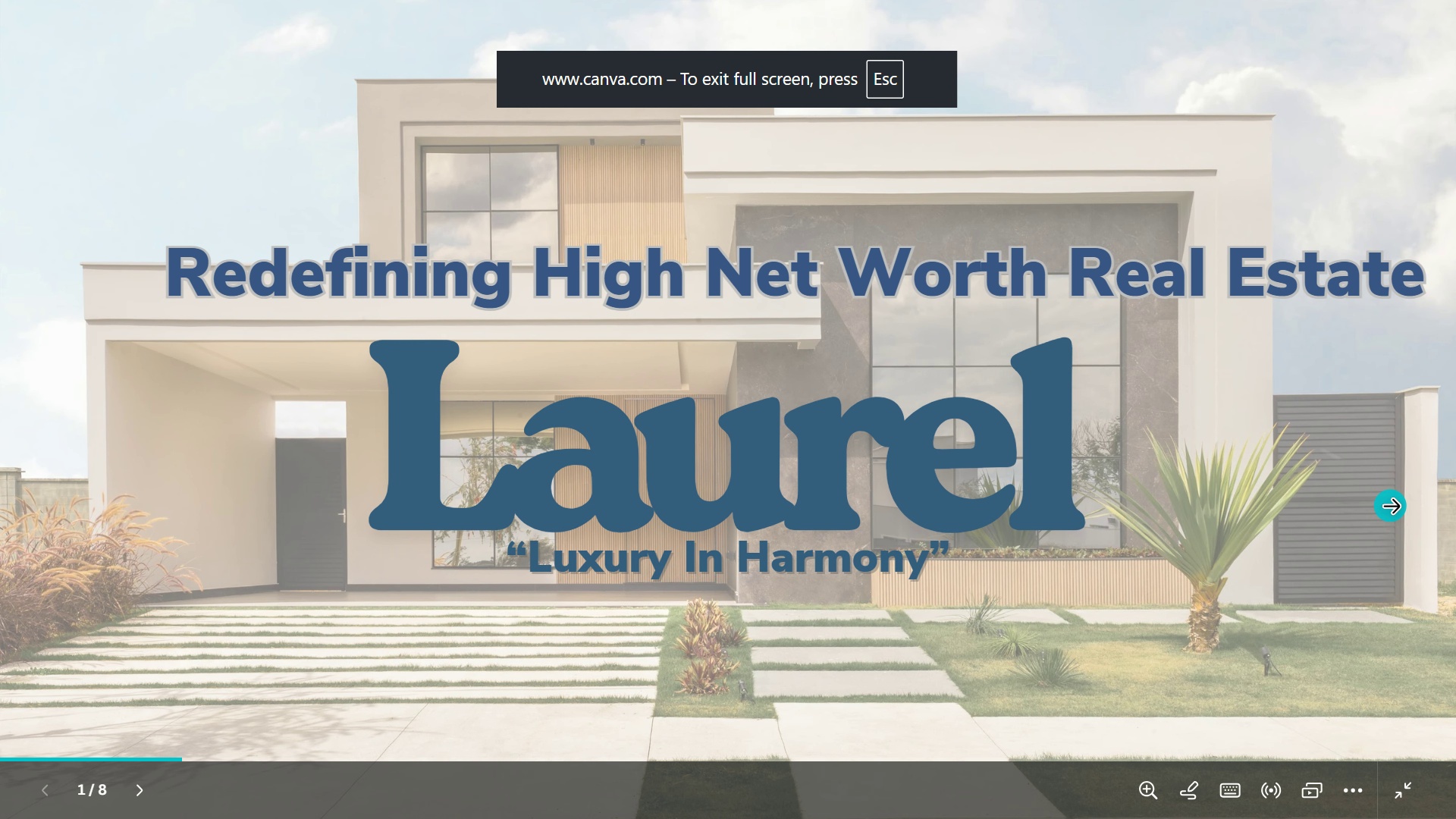 
left_click([1391, 506])
 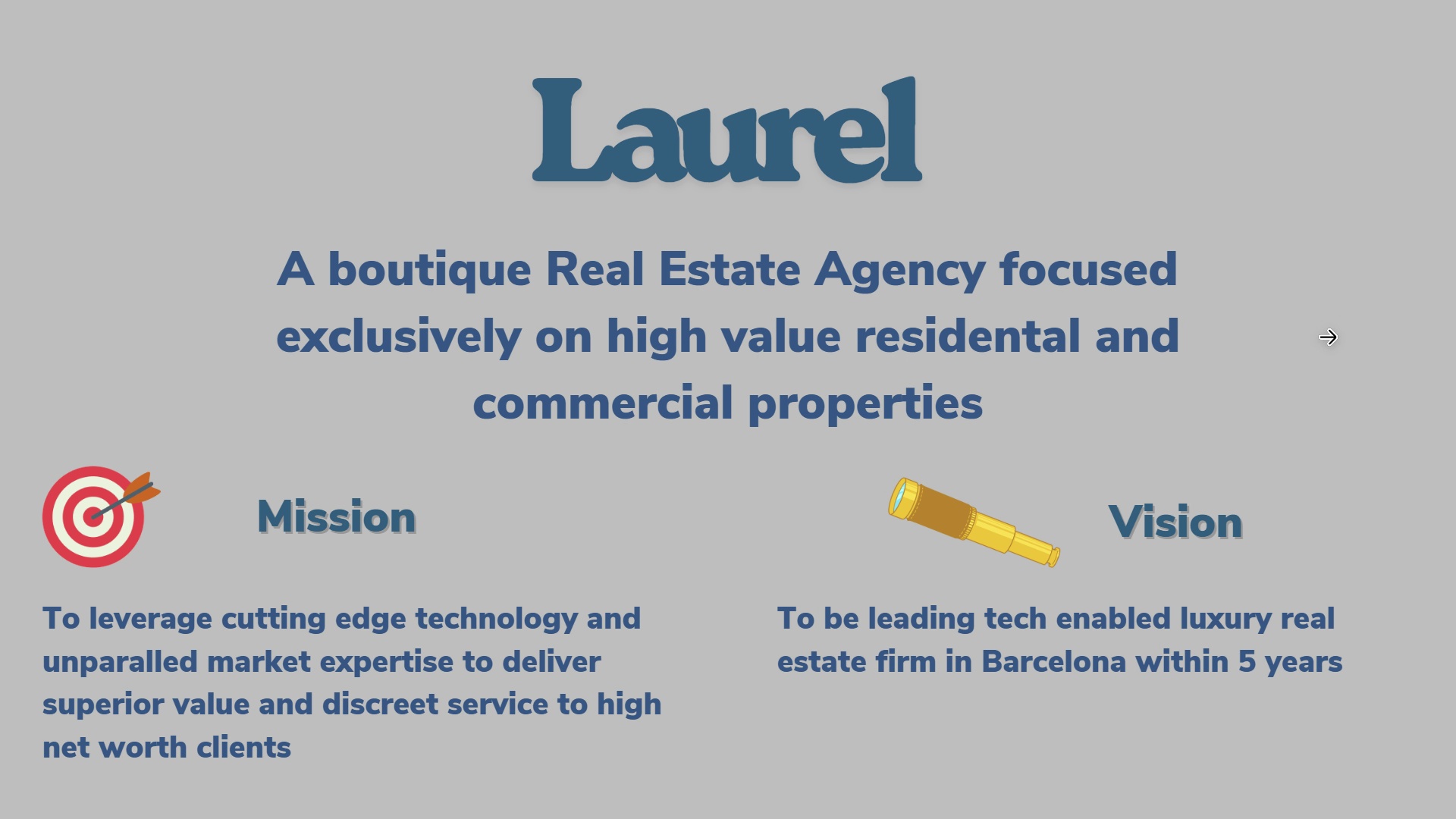 
wait(5.04)
 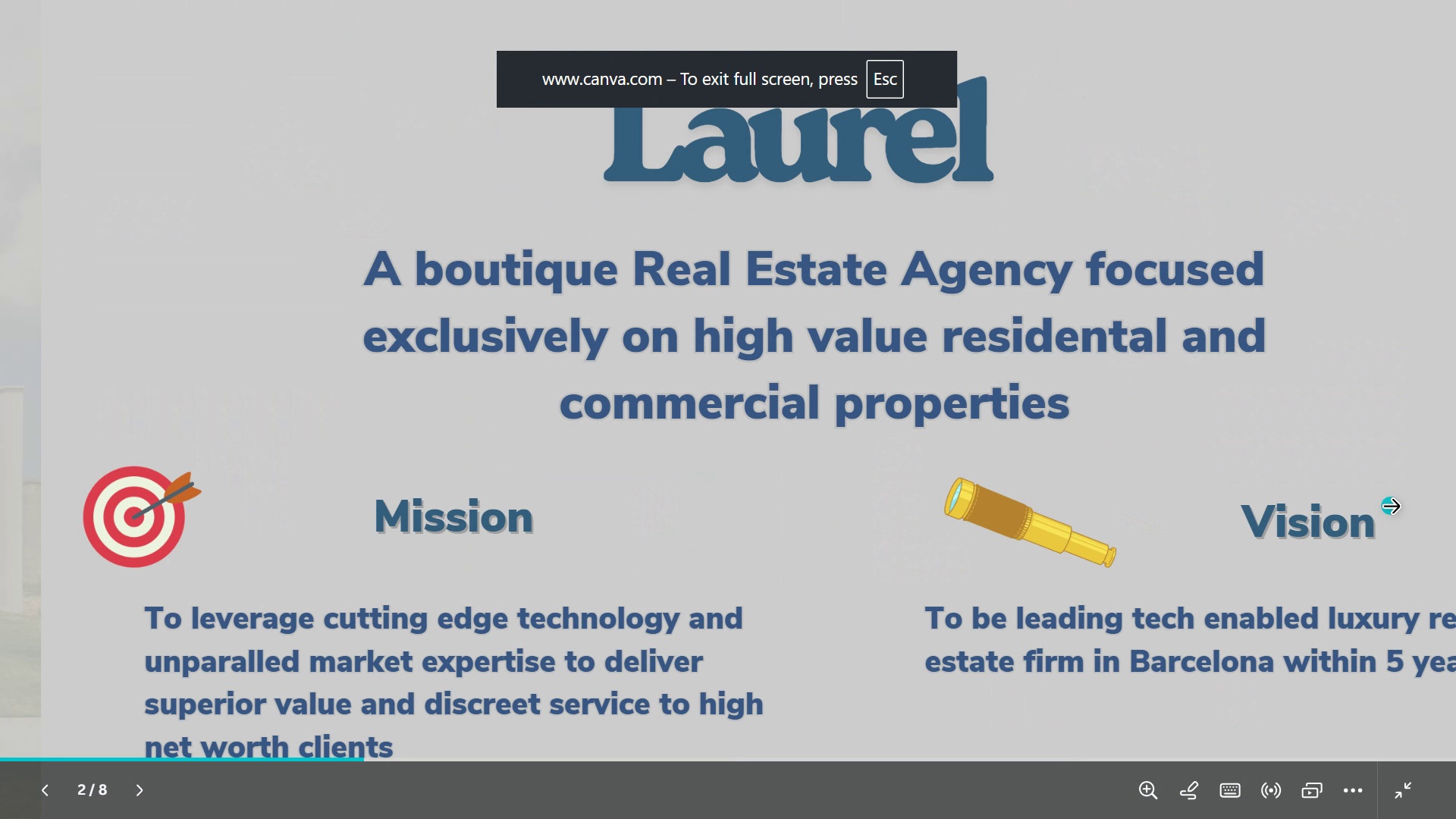 
left_click([1327, 337])
 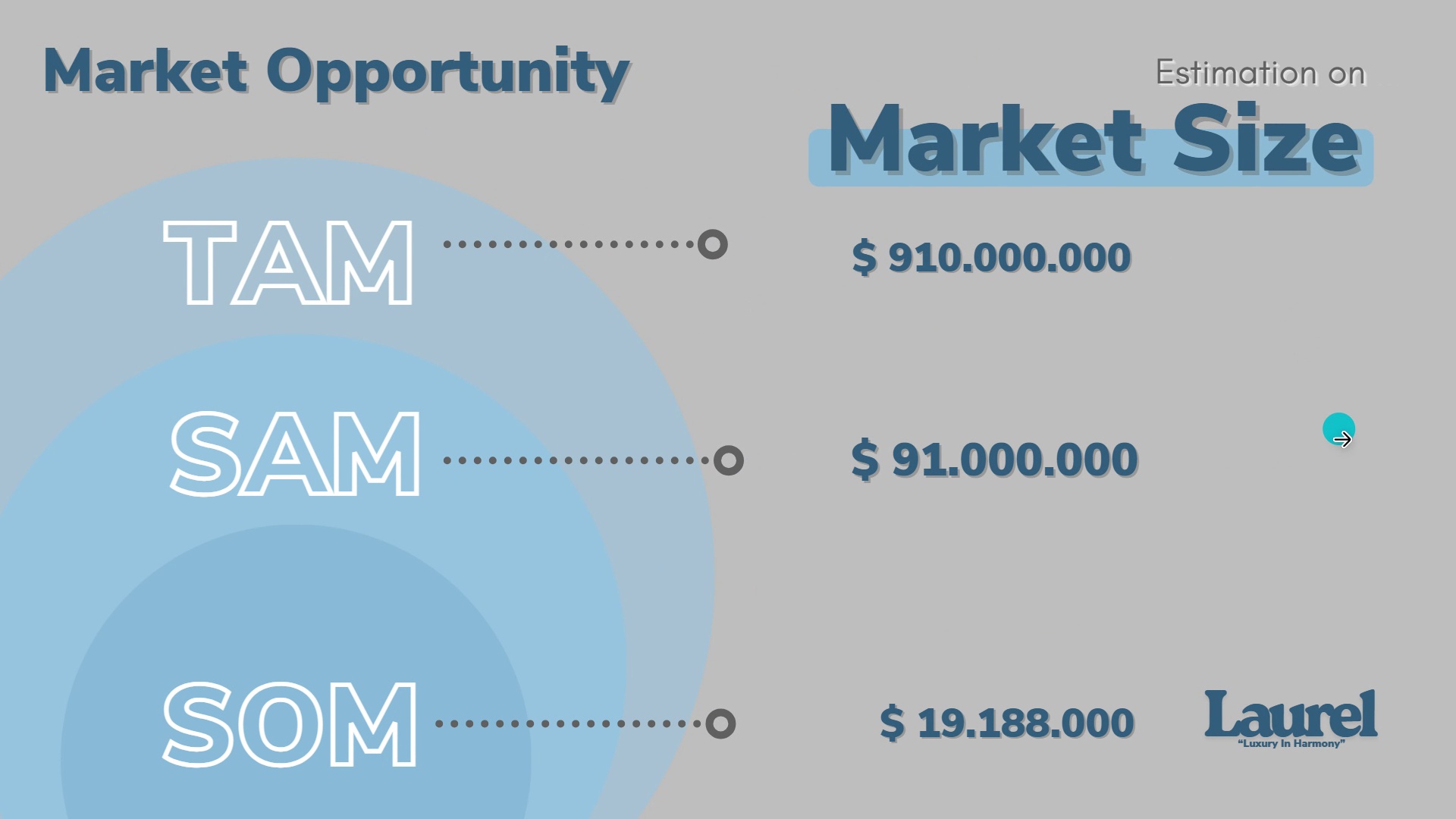 
left_click([1341, 441])
 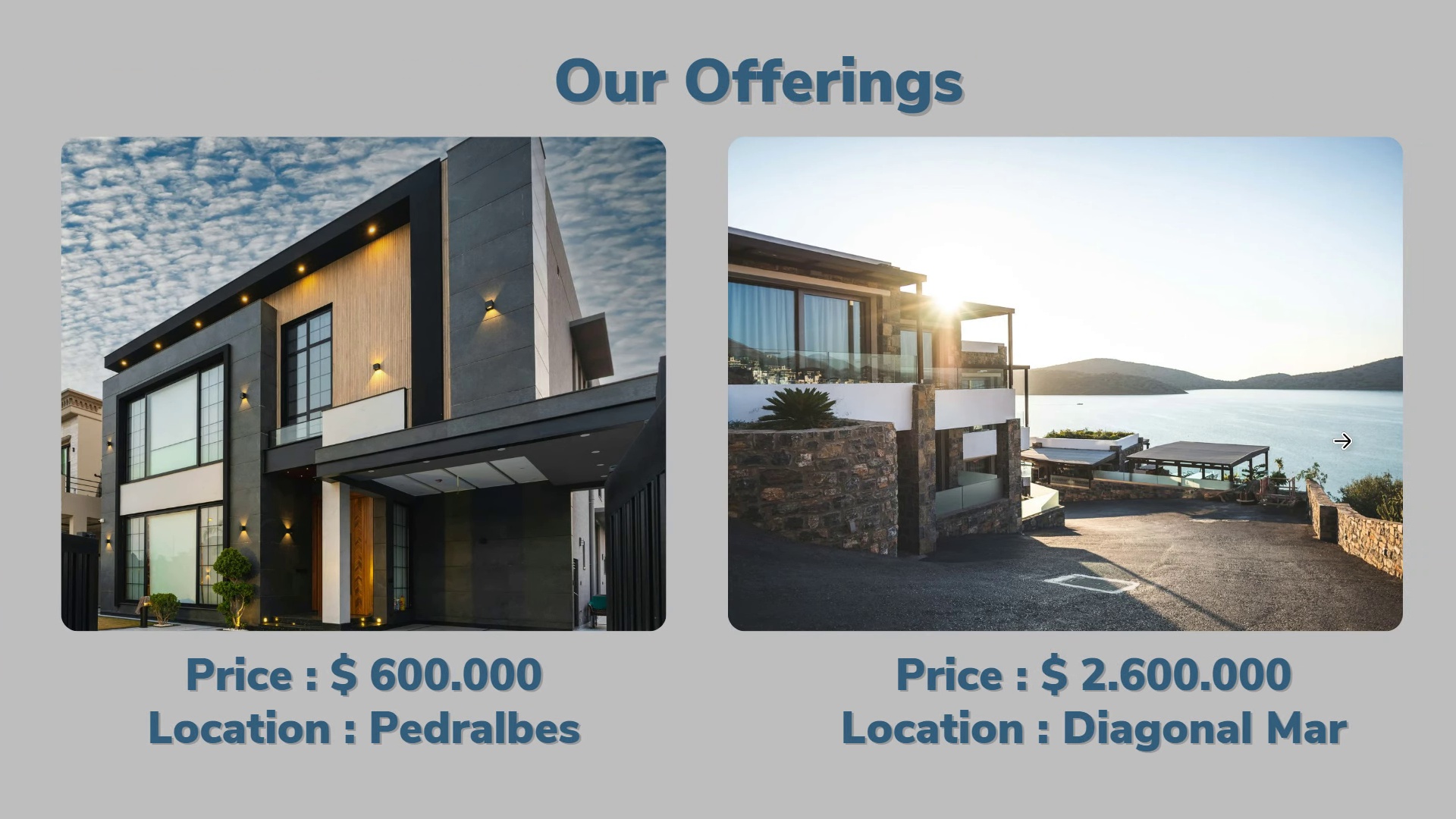 
left_click([1341, 441])
 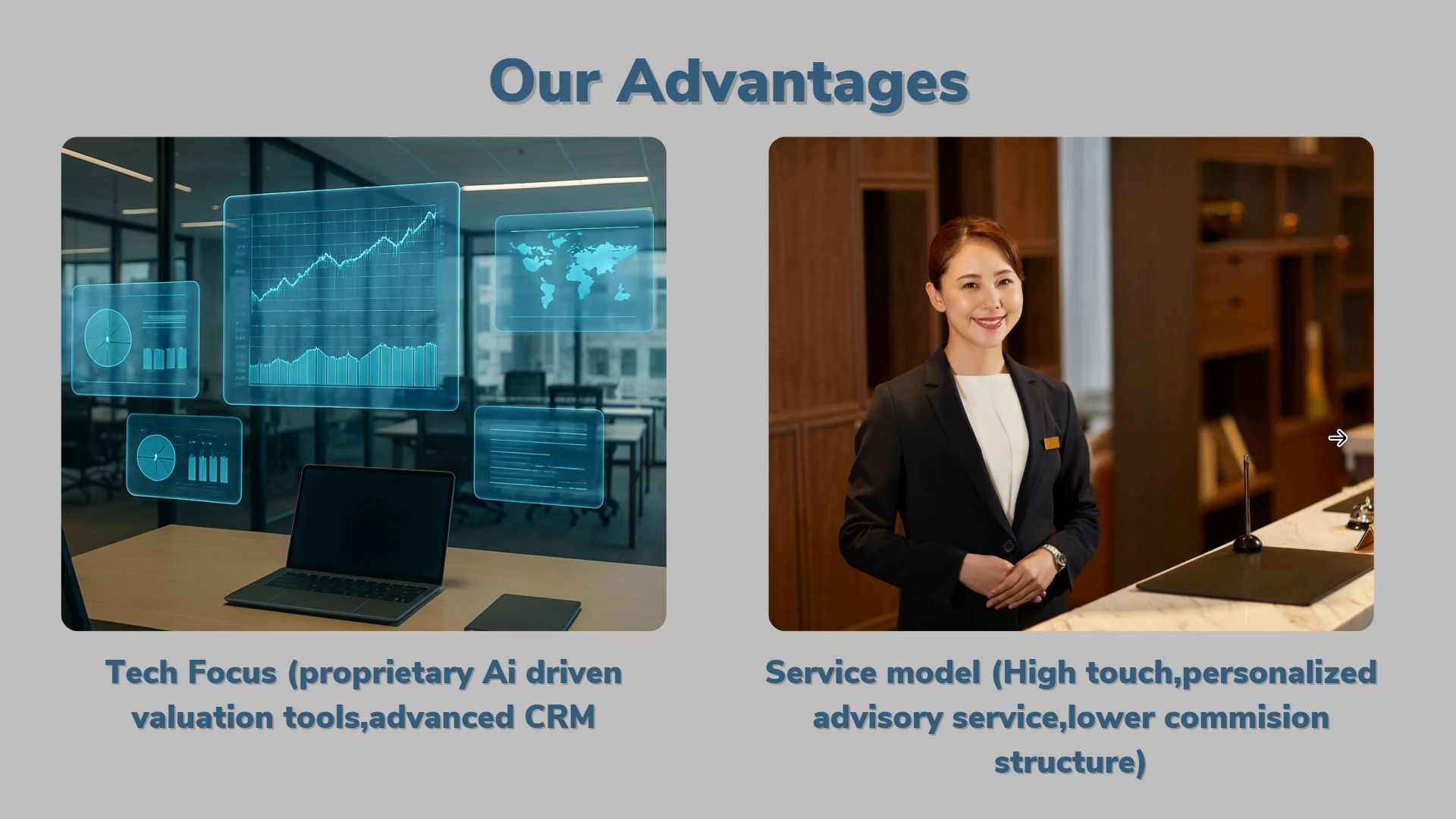 
wait(6.31)
 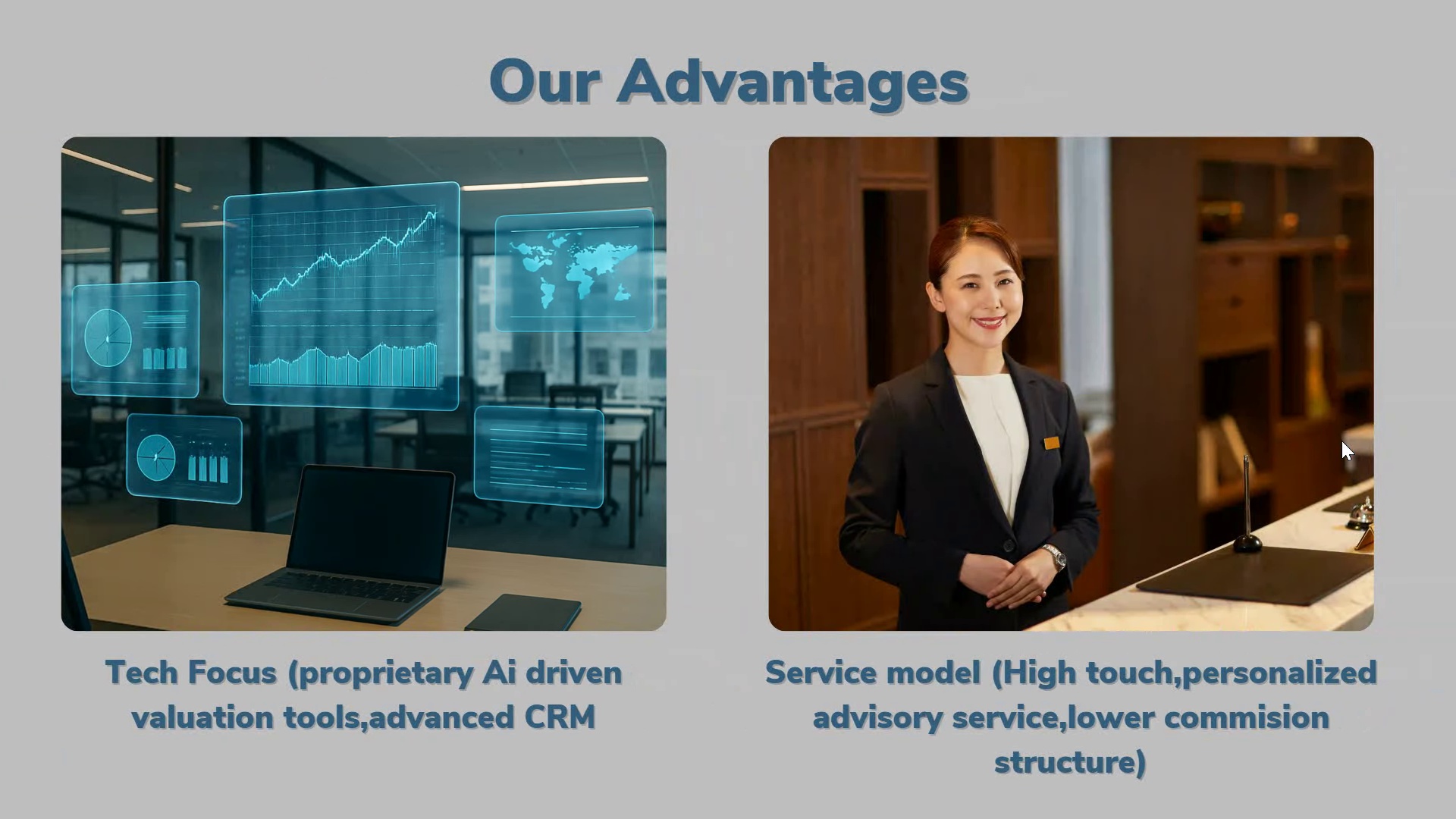 
left_click([1337, 438])
 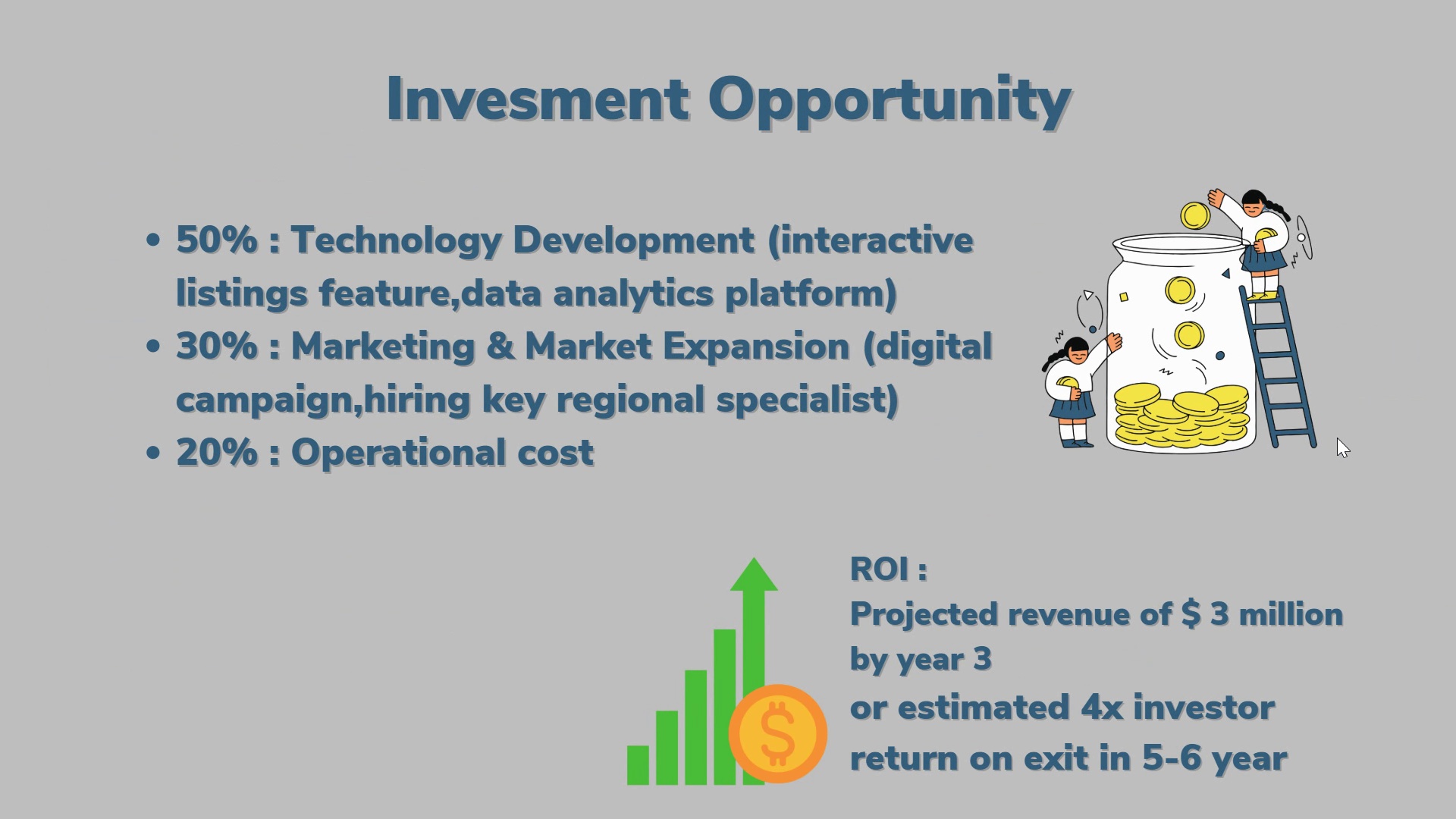 
left_click_drag(start_coordinate=[1353, 400], to_coordinate=[1350, 415])
 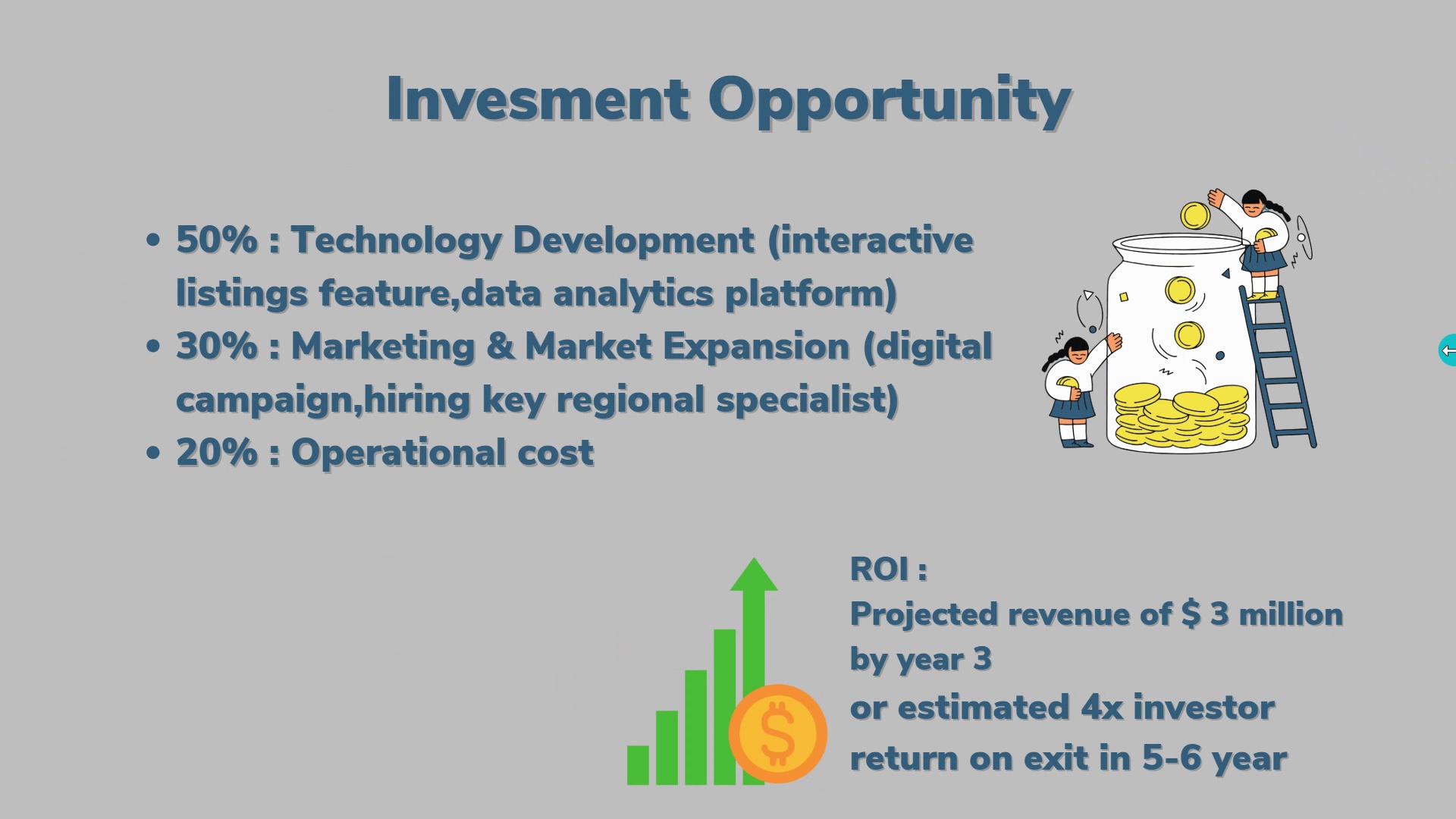 
left_click([0, 476])
 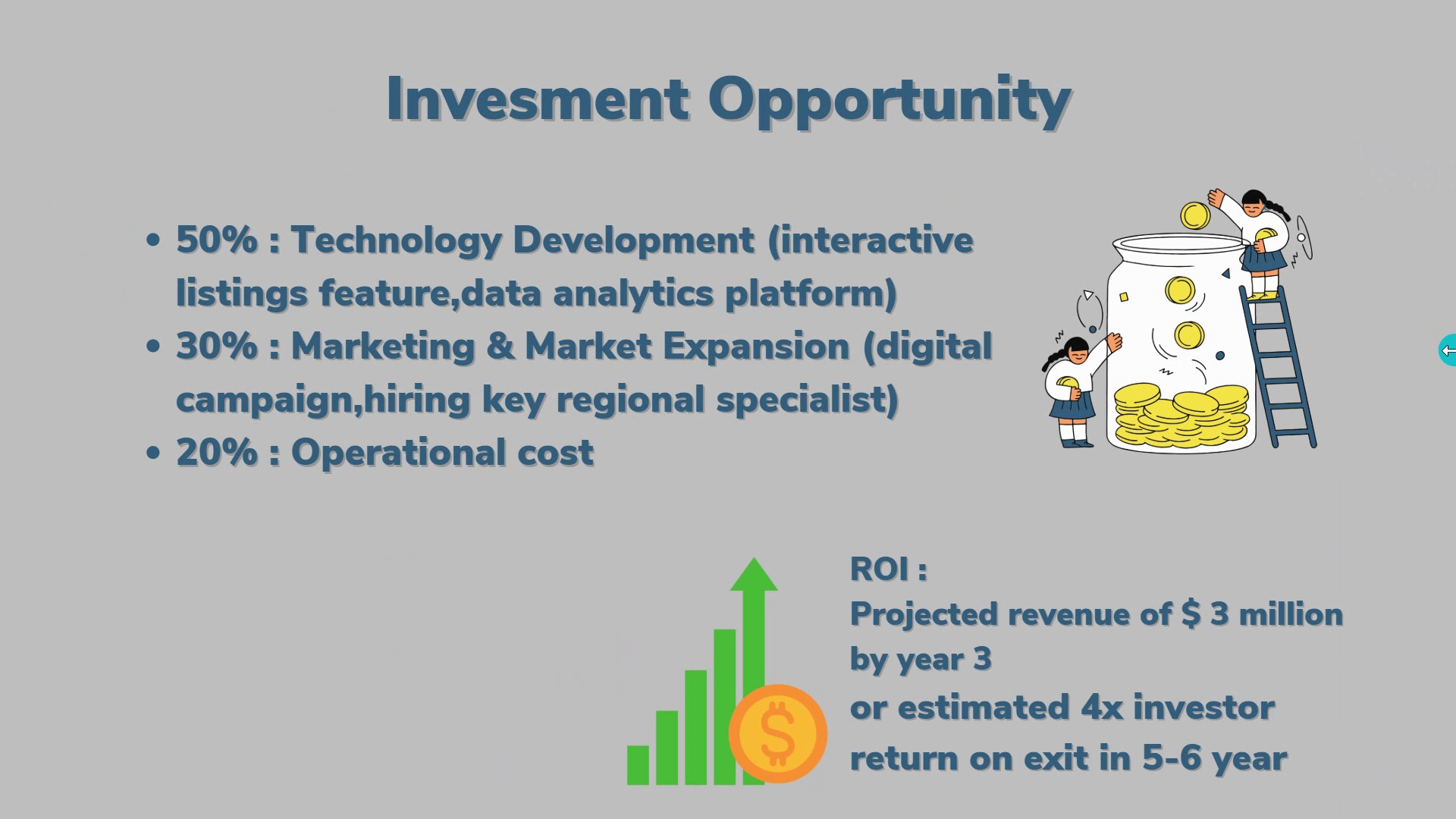 
left_click([1455, 350])
 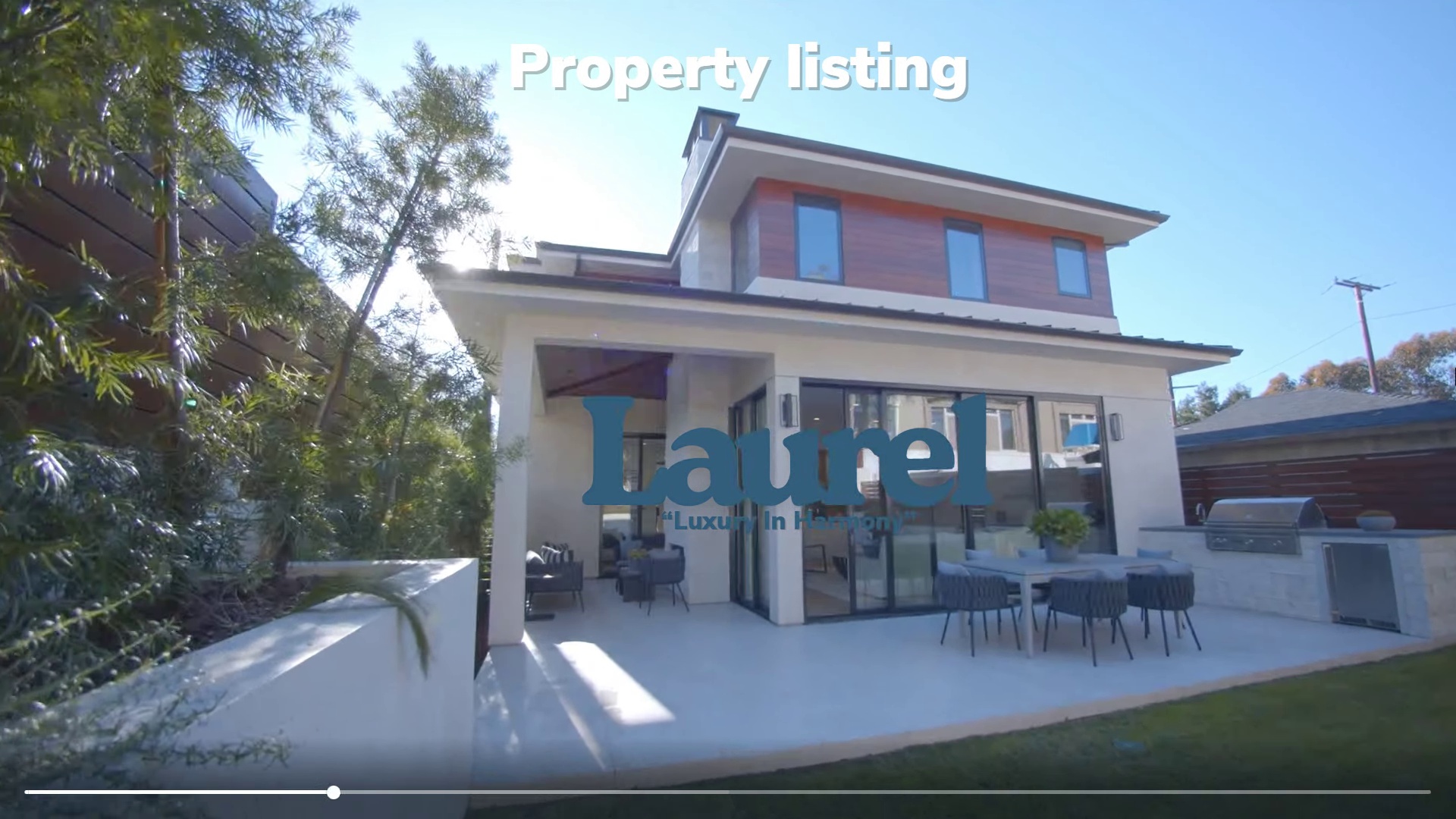 
wait(7.91)
 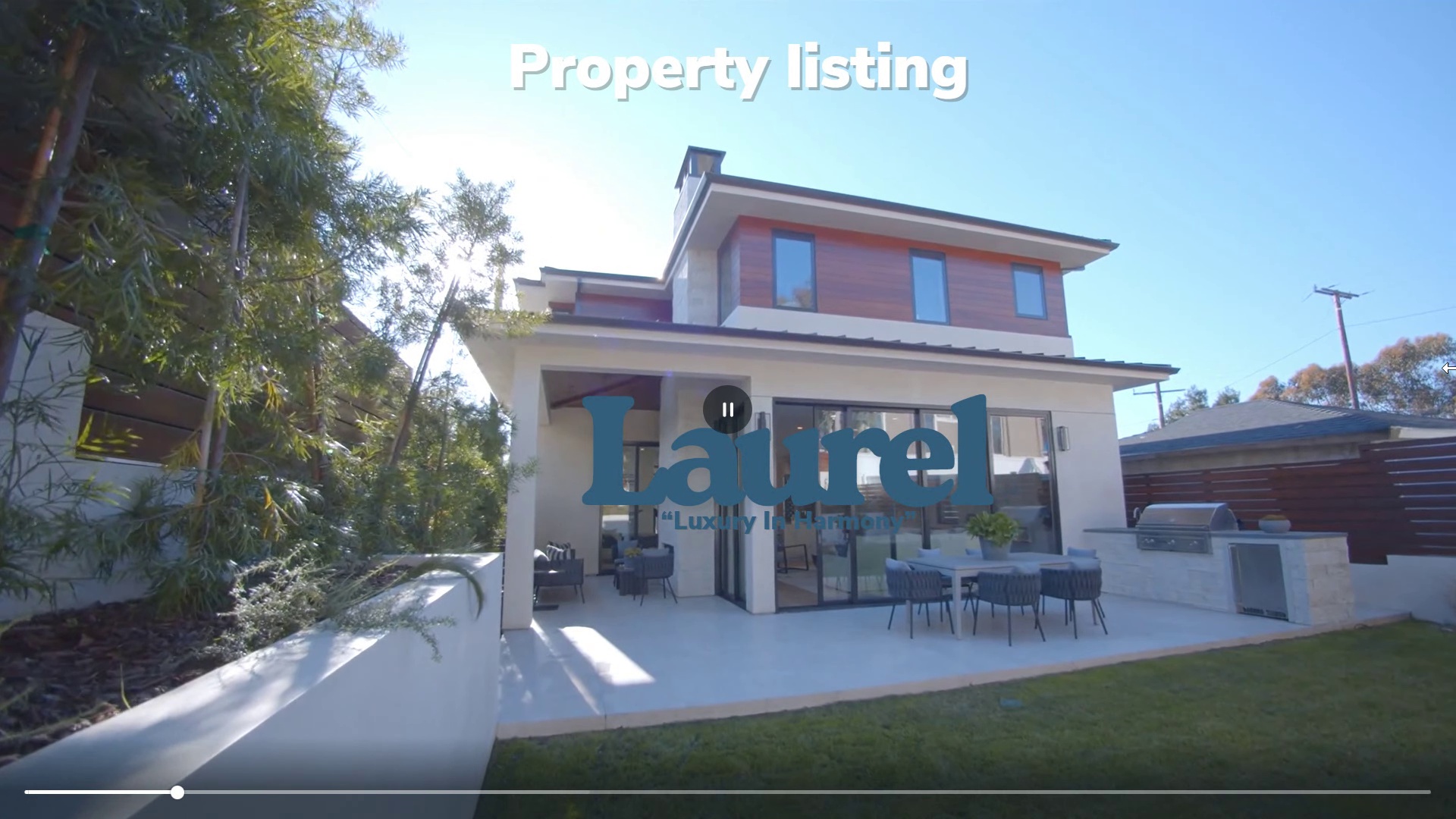 
left_click([1455, 368])
 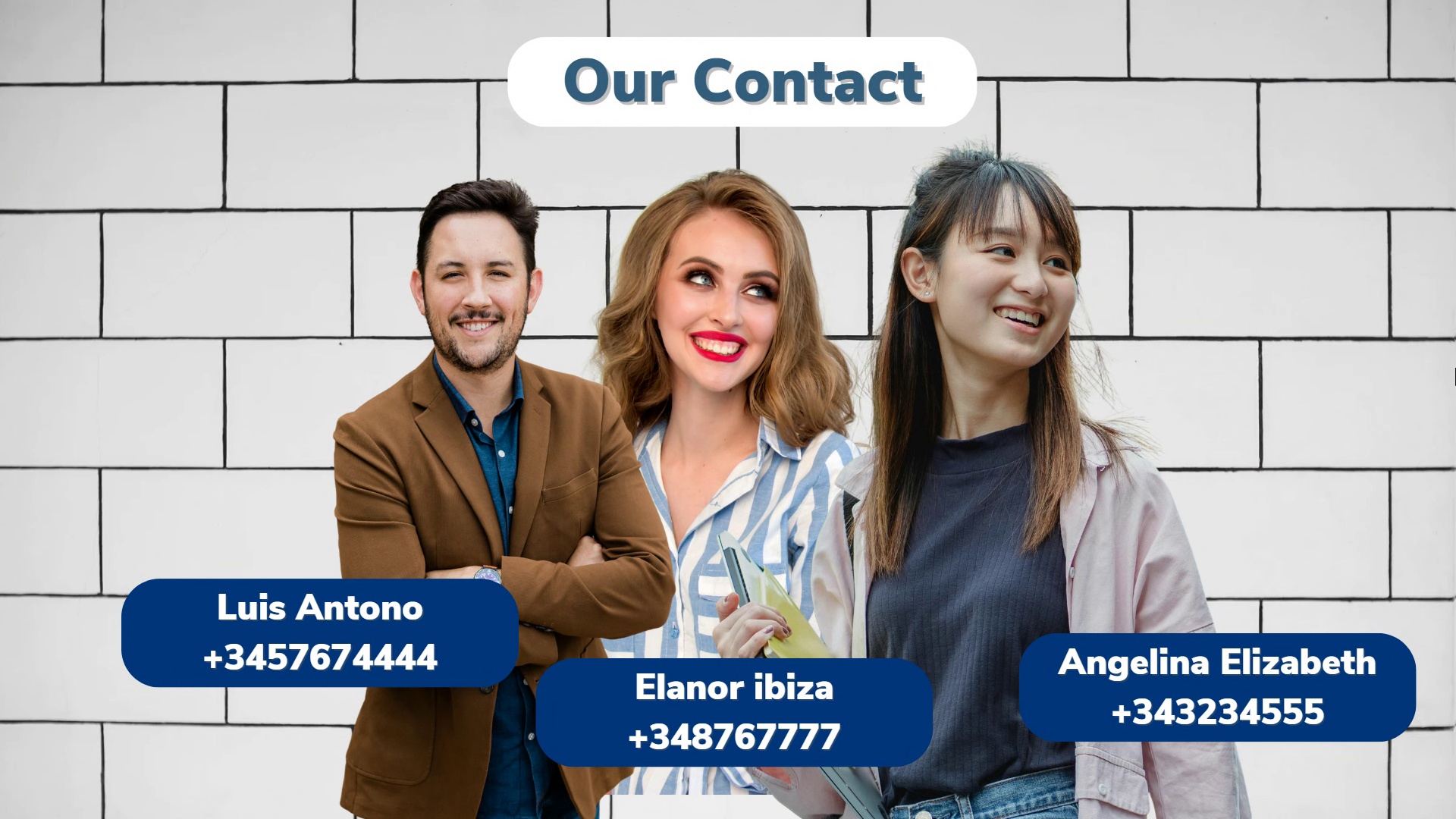 
key(Escape)
 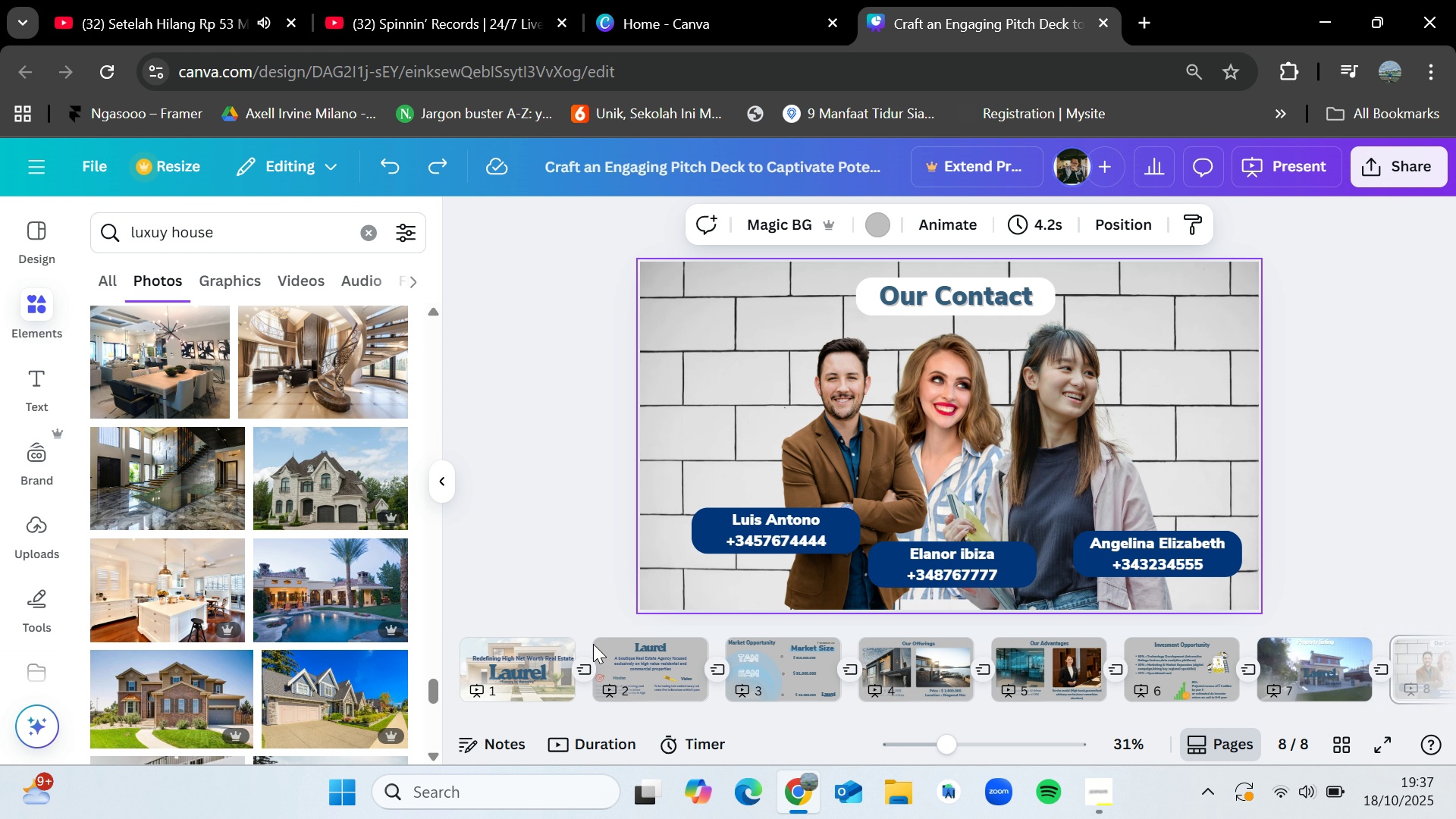 
left_click([529, 661])